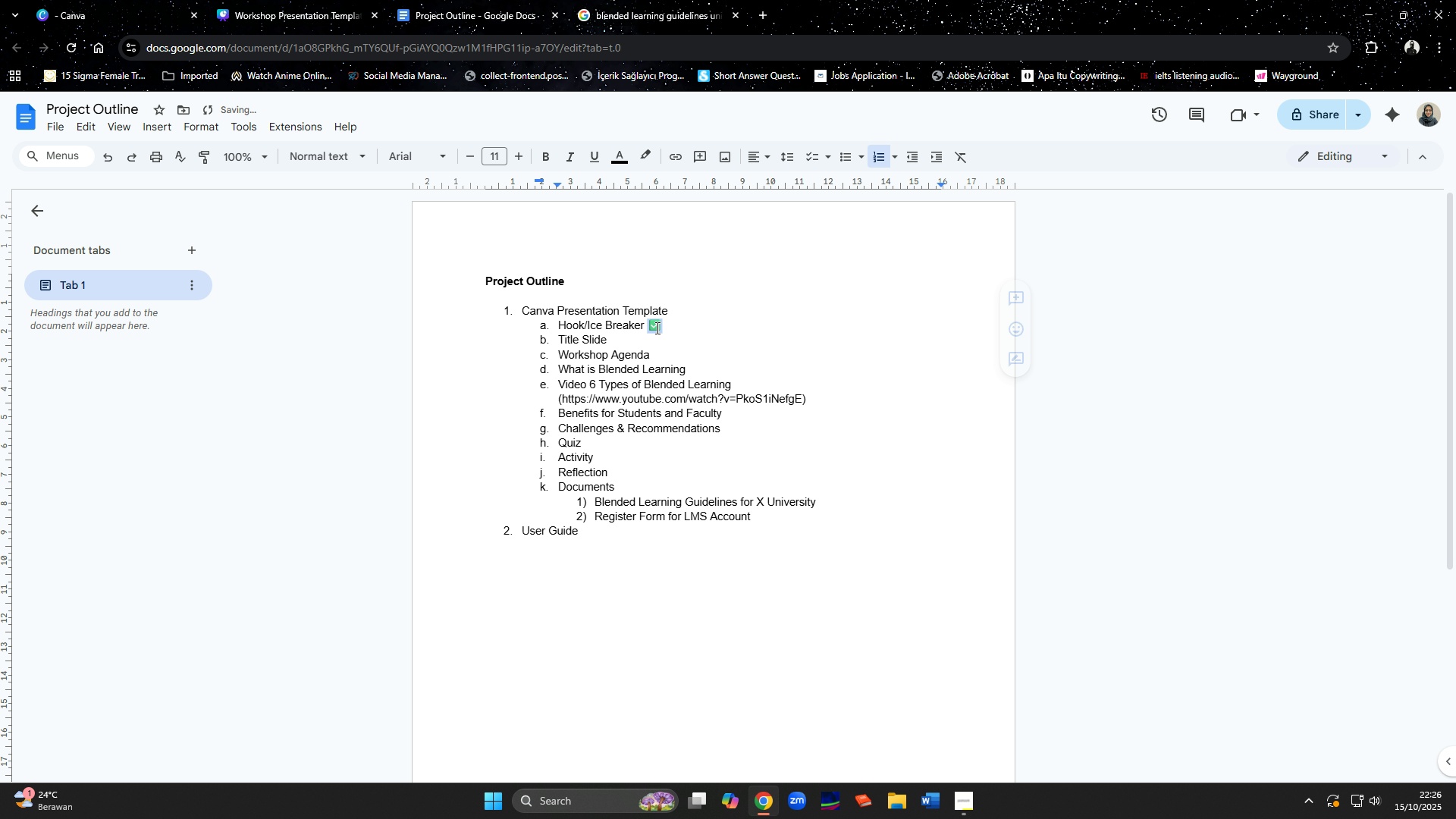 
key(Control+C)
 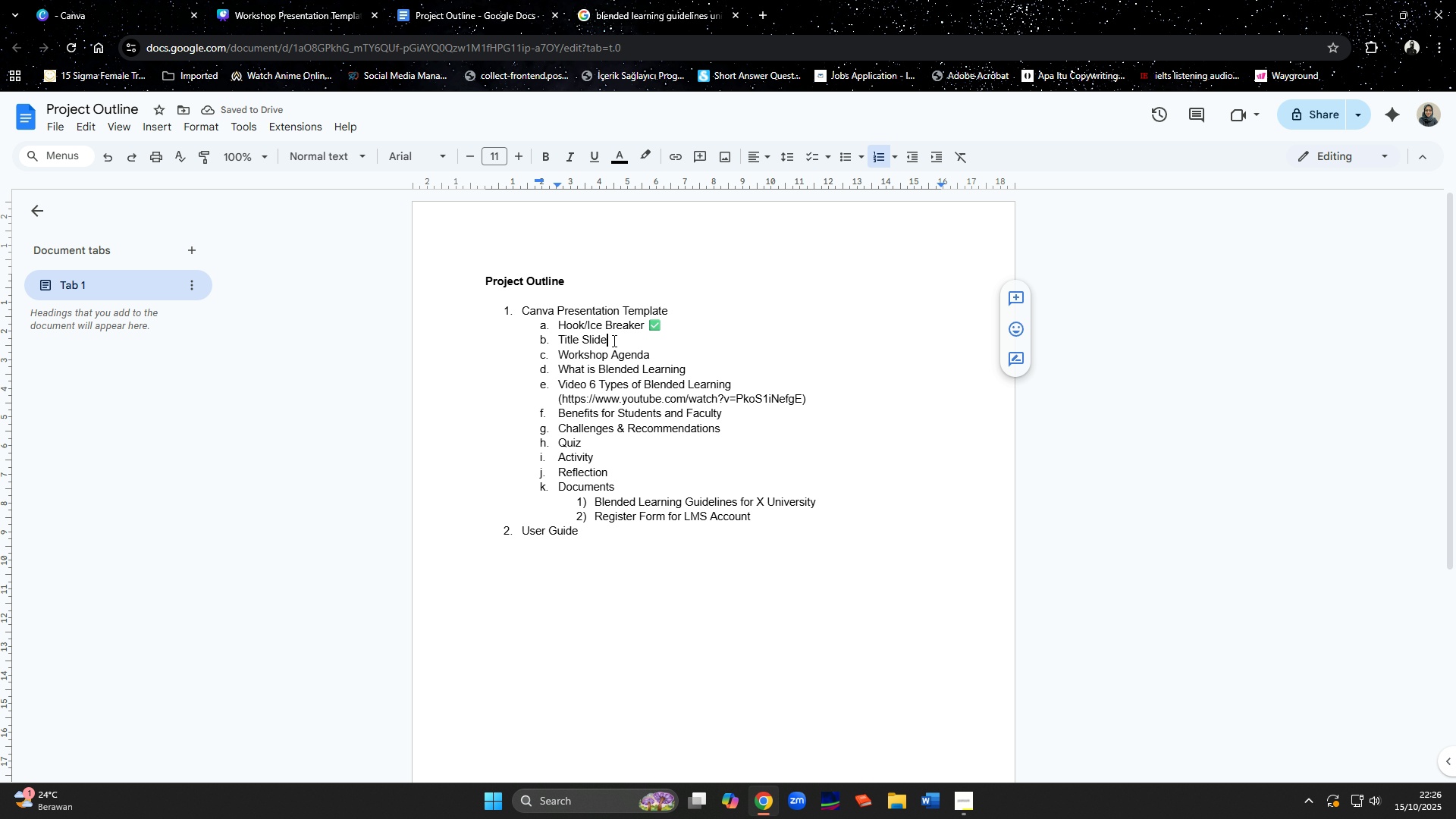 
left_click([613, 340])
 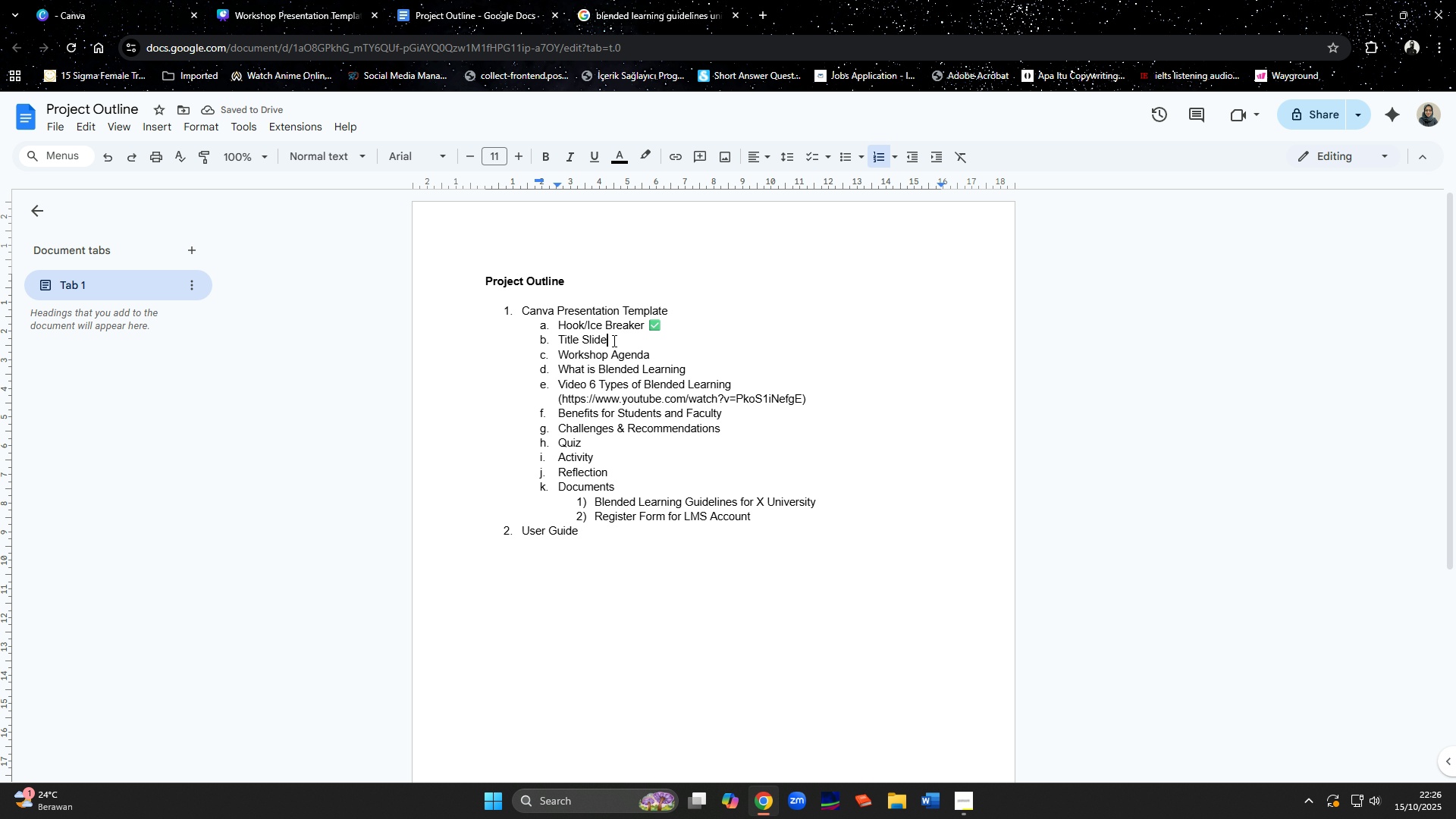 
key(Space)
 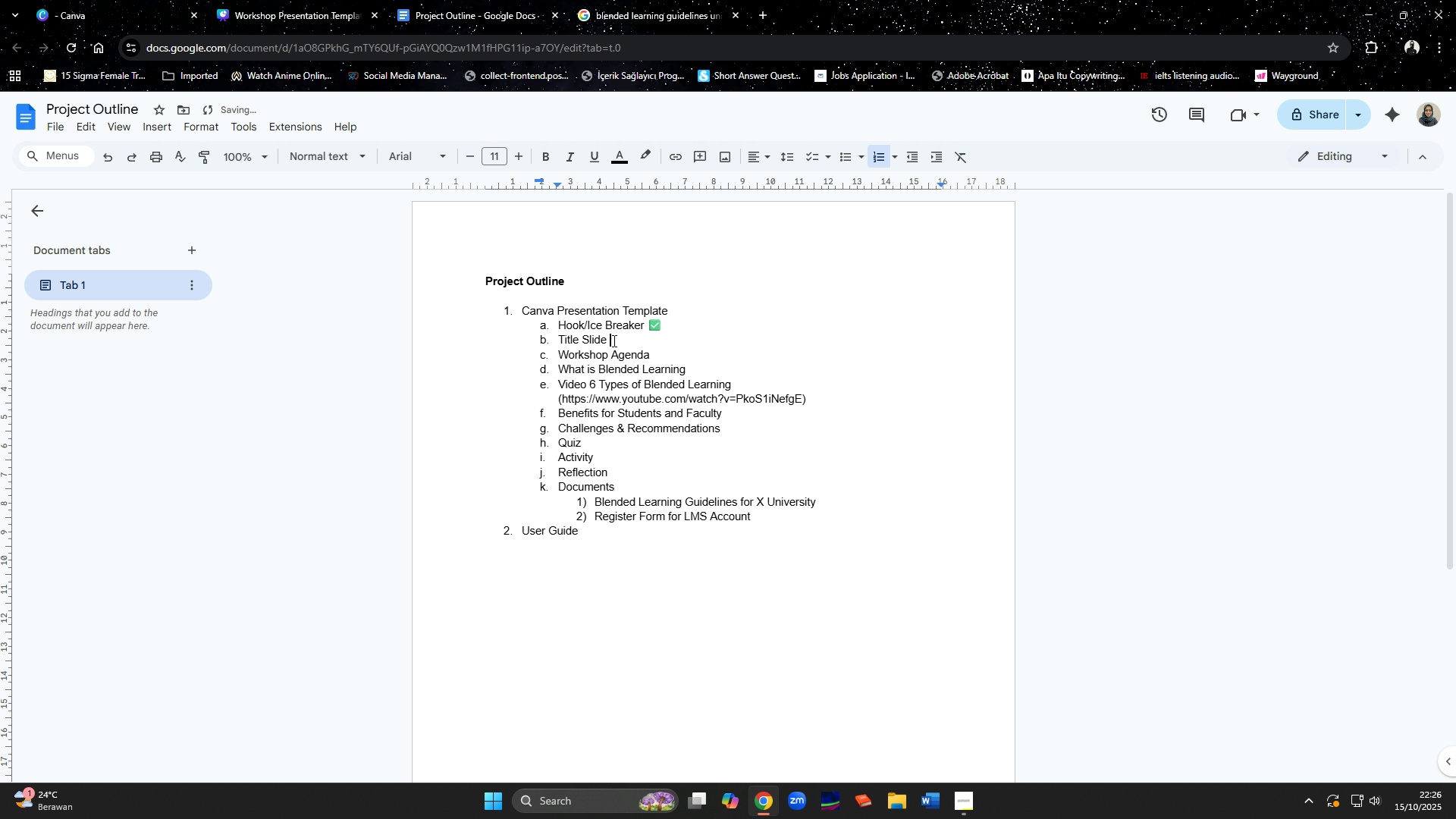 
key(Control+V)
 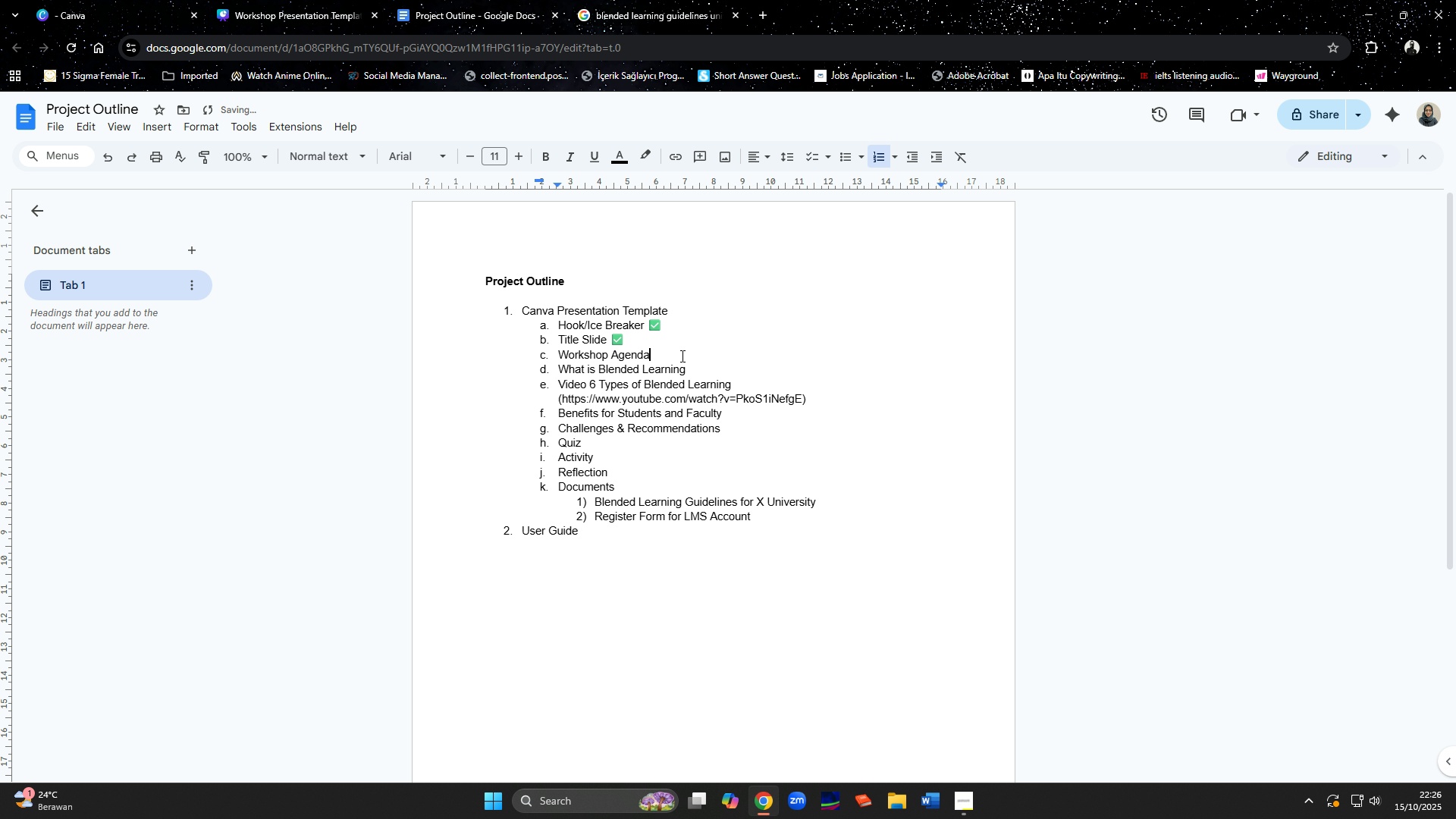 
left_click([681, 356])
 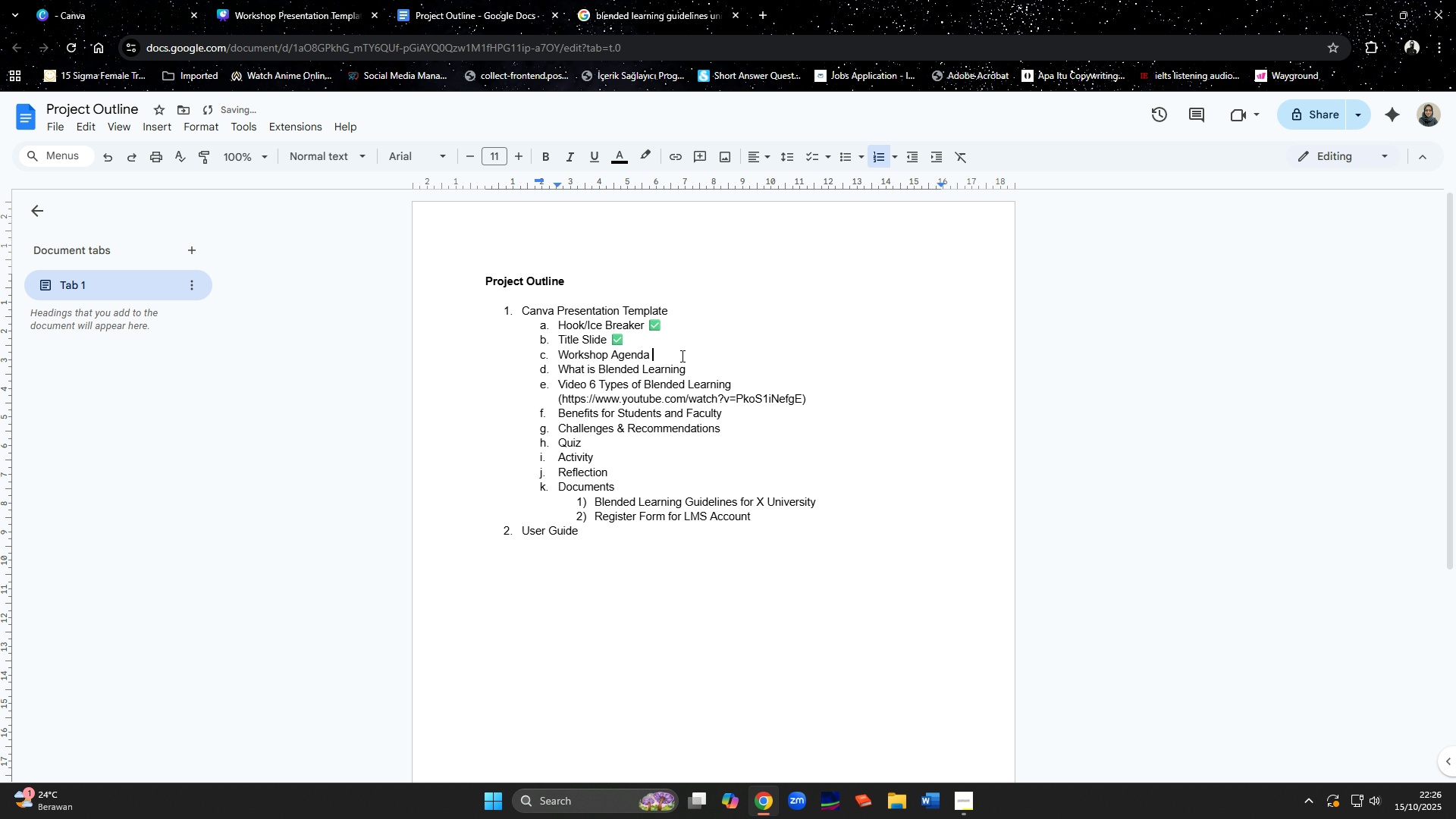 
key(Space)
 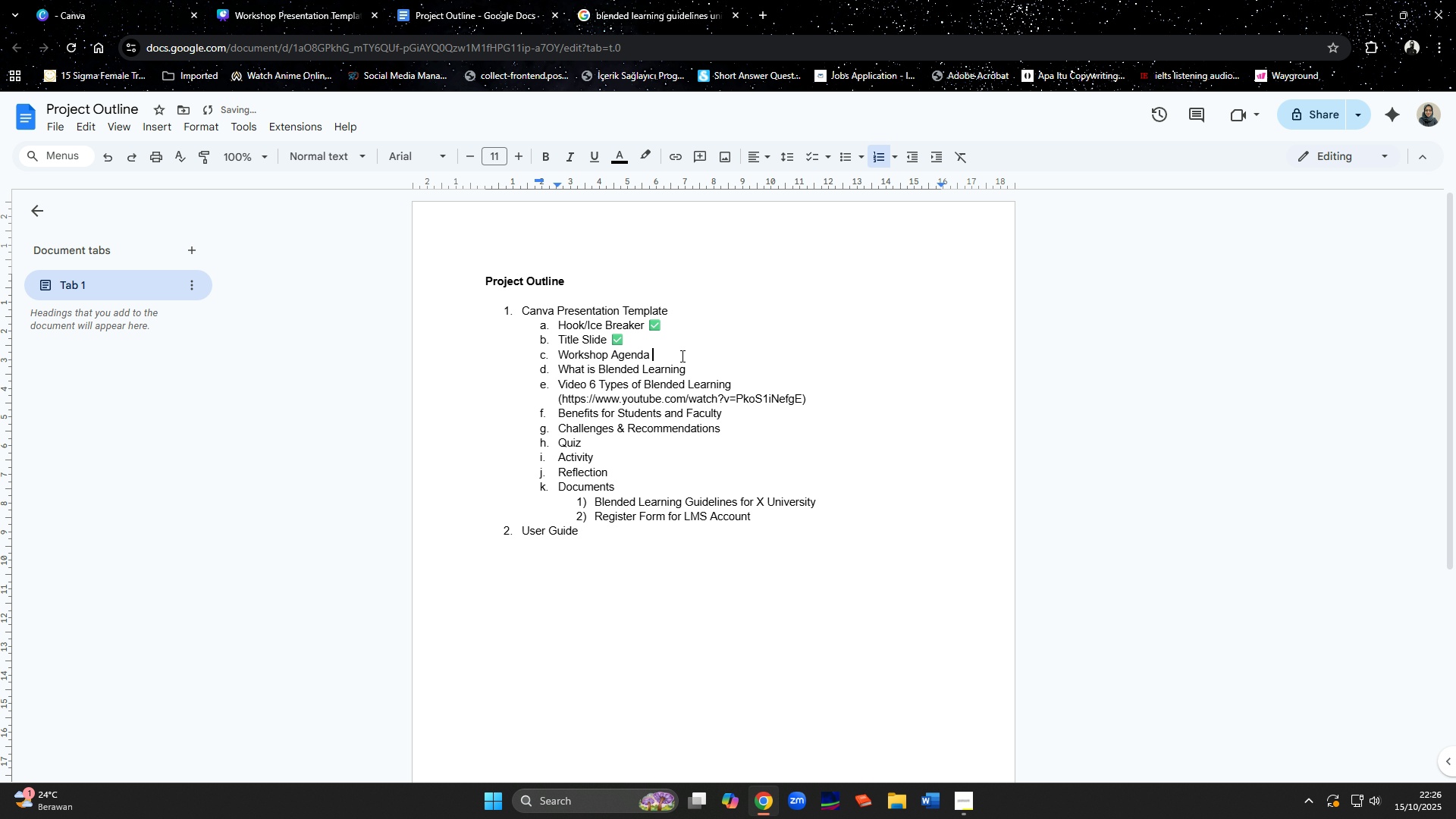 
key(Control+ControlLeft)
 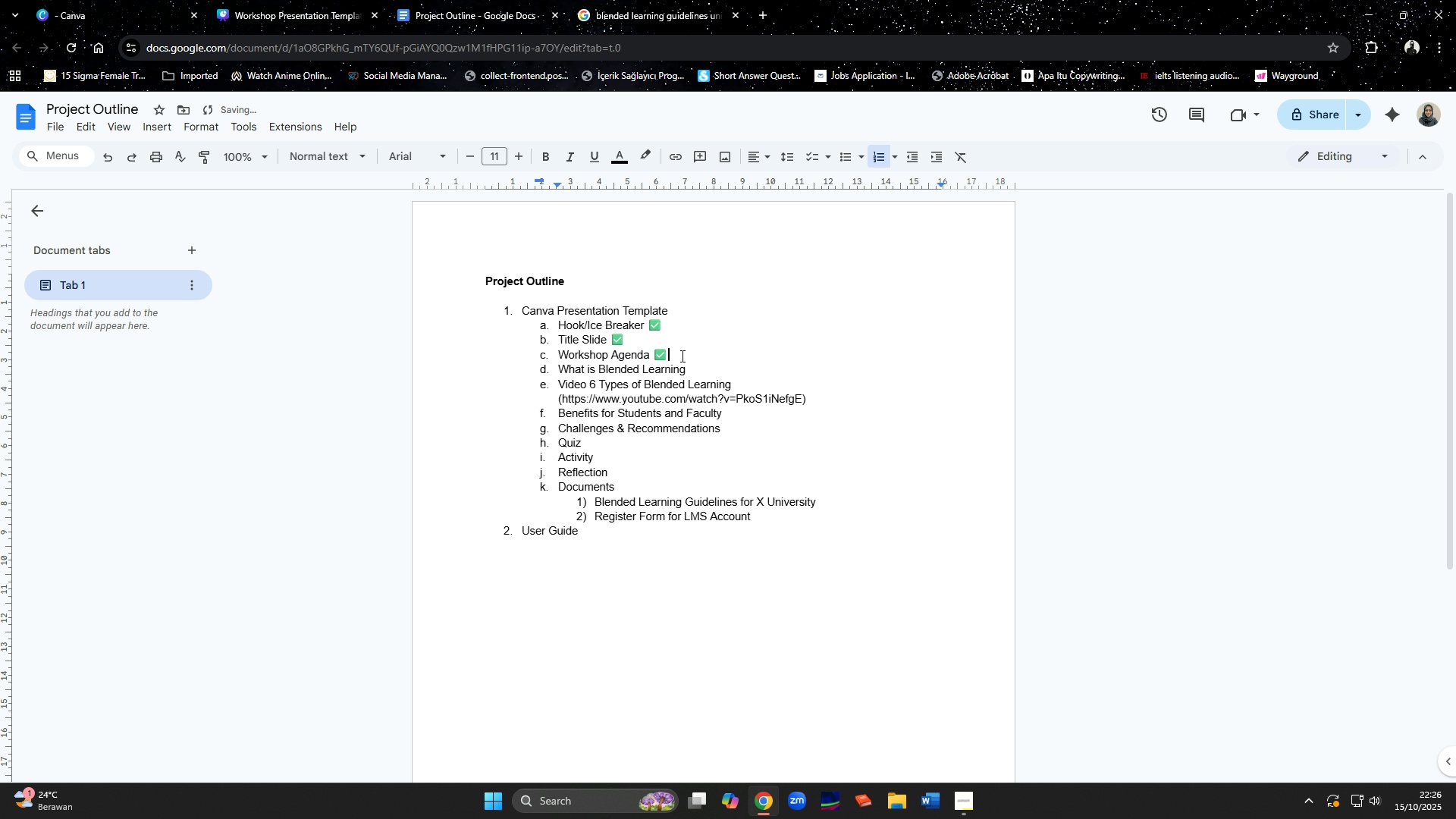 
key(Control+V)
 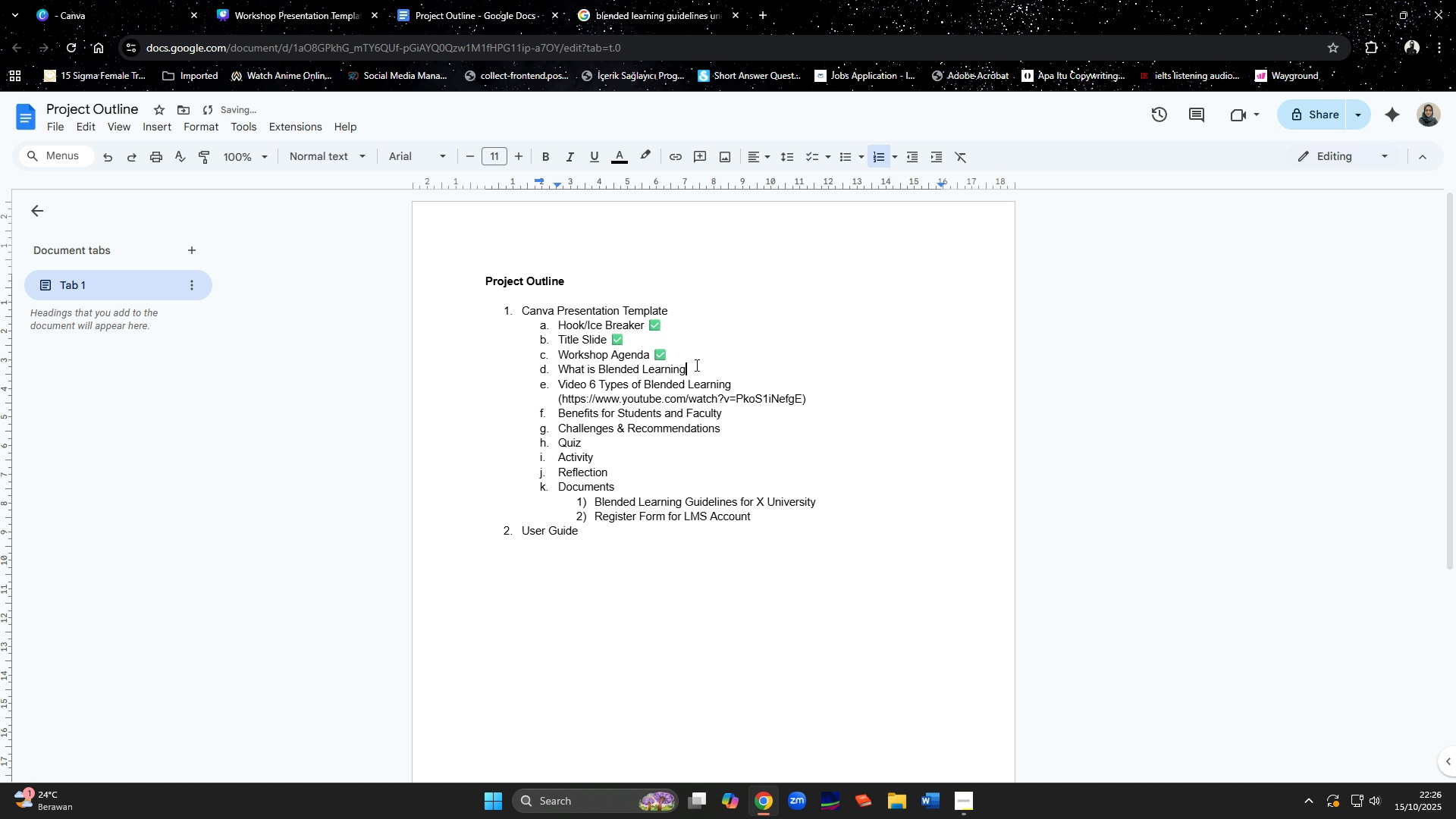 
left_click([695, 365])
 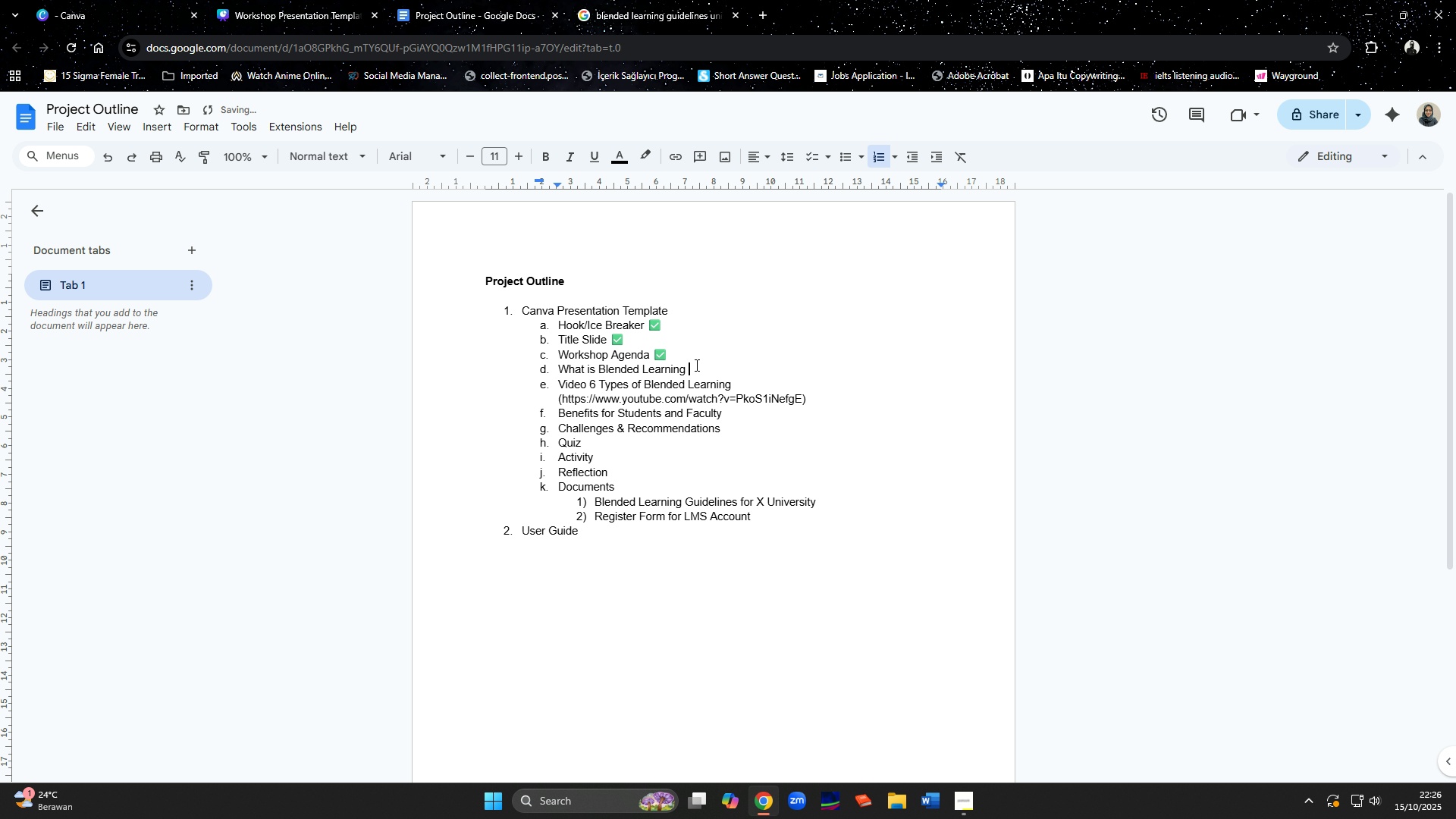 
key(Space)
 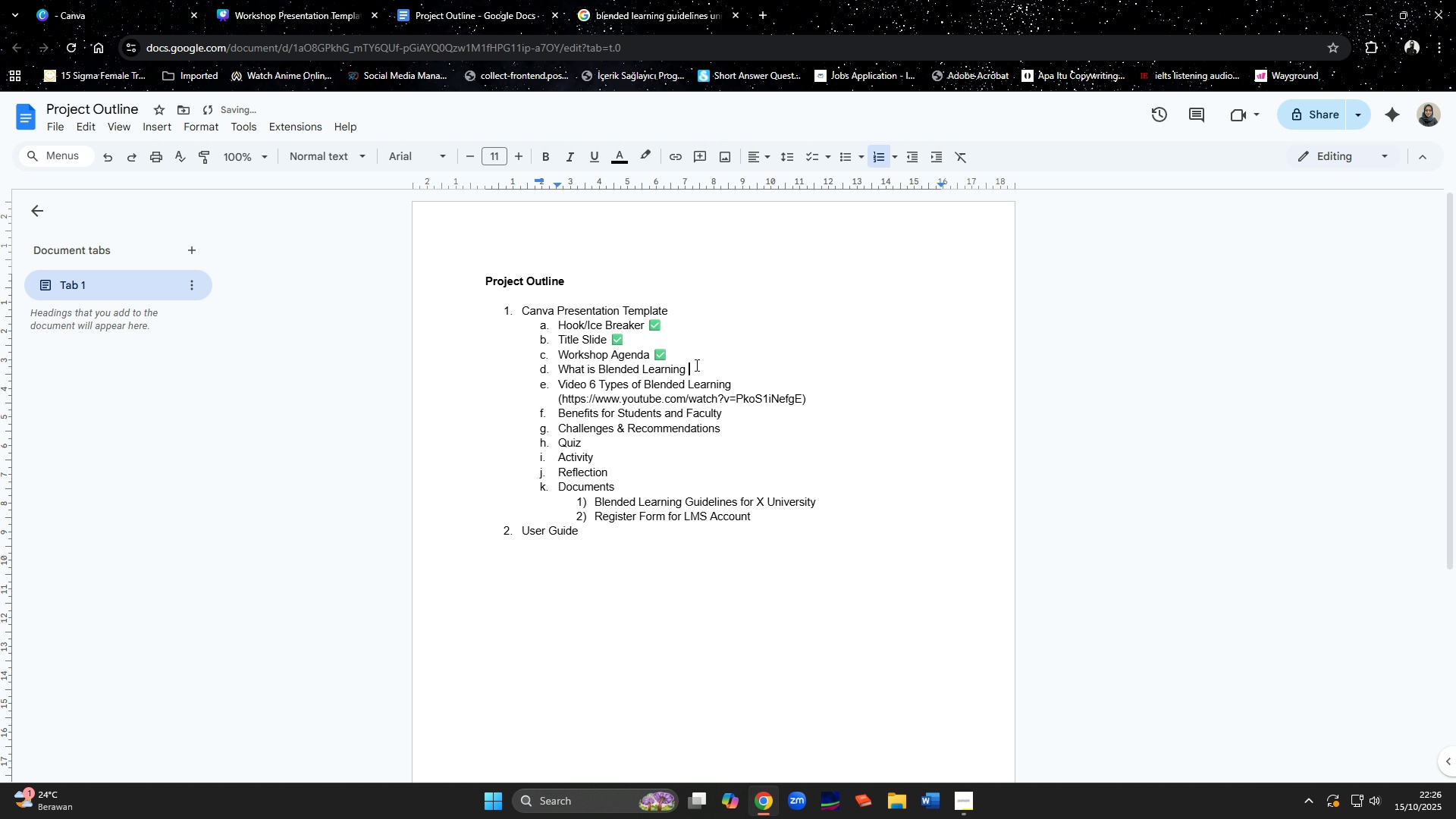 
key(Control+V)
 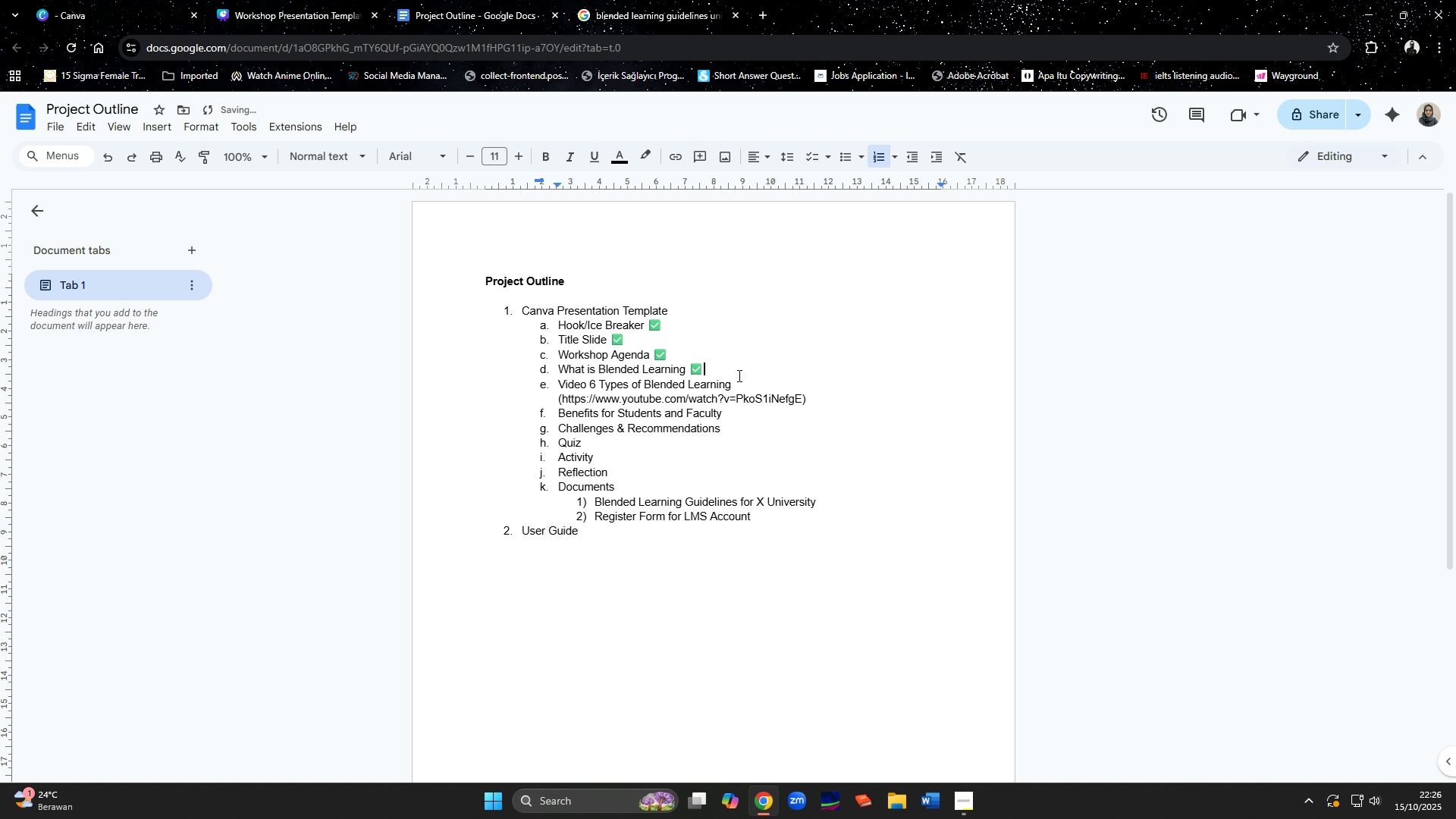 
left_click([738, 375])
 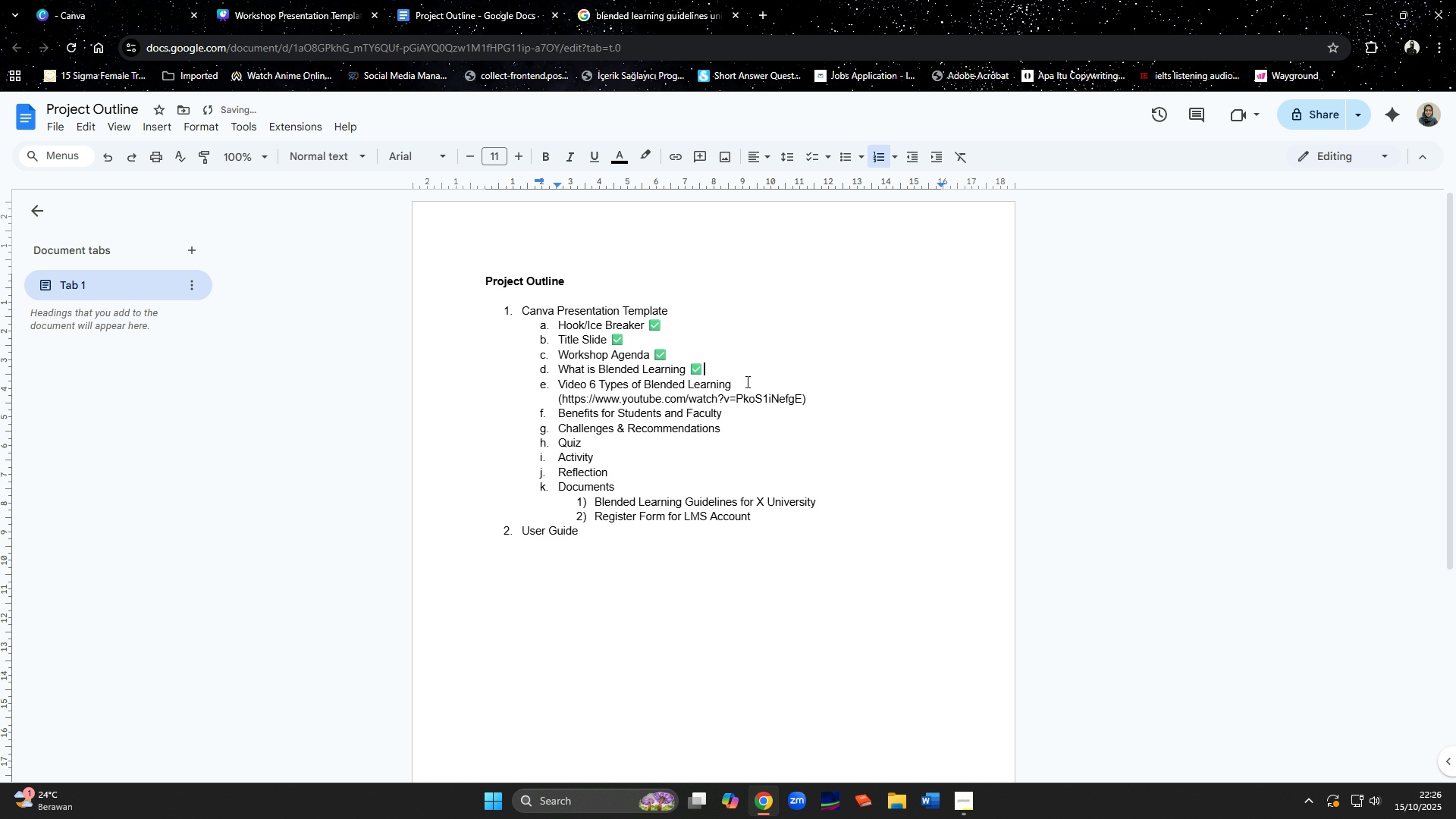 
left_click([746, 381])
 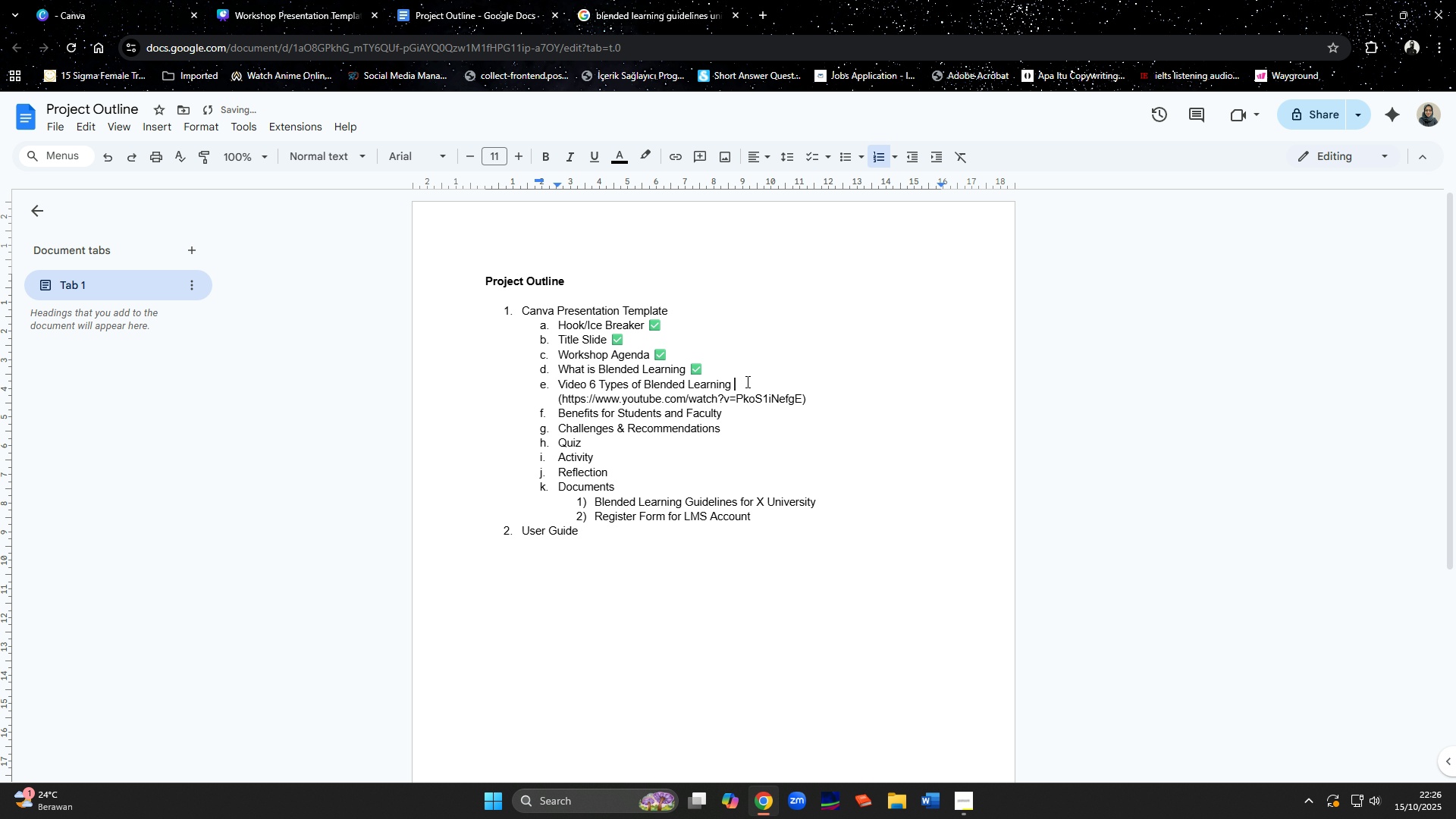 
key(Control+V)
 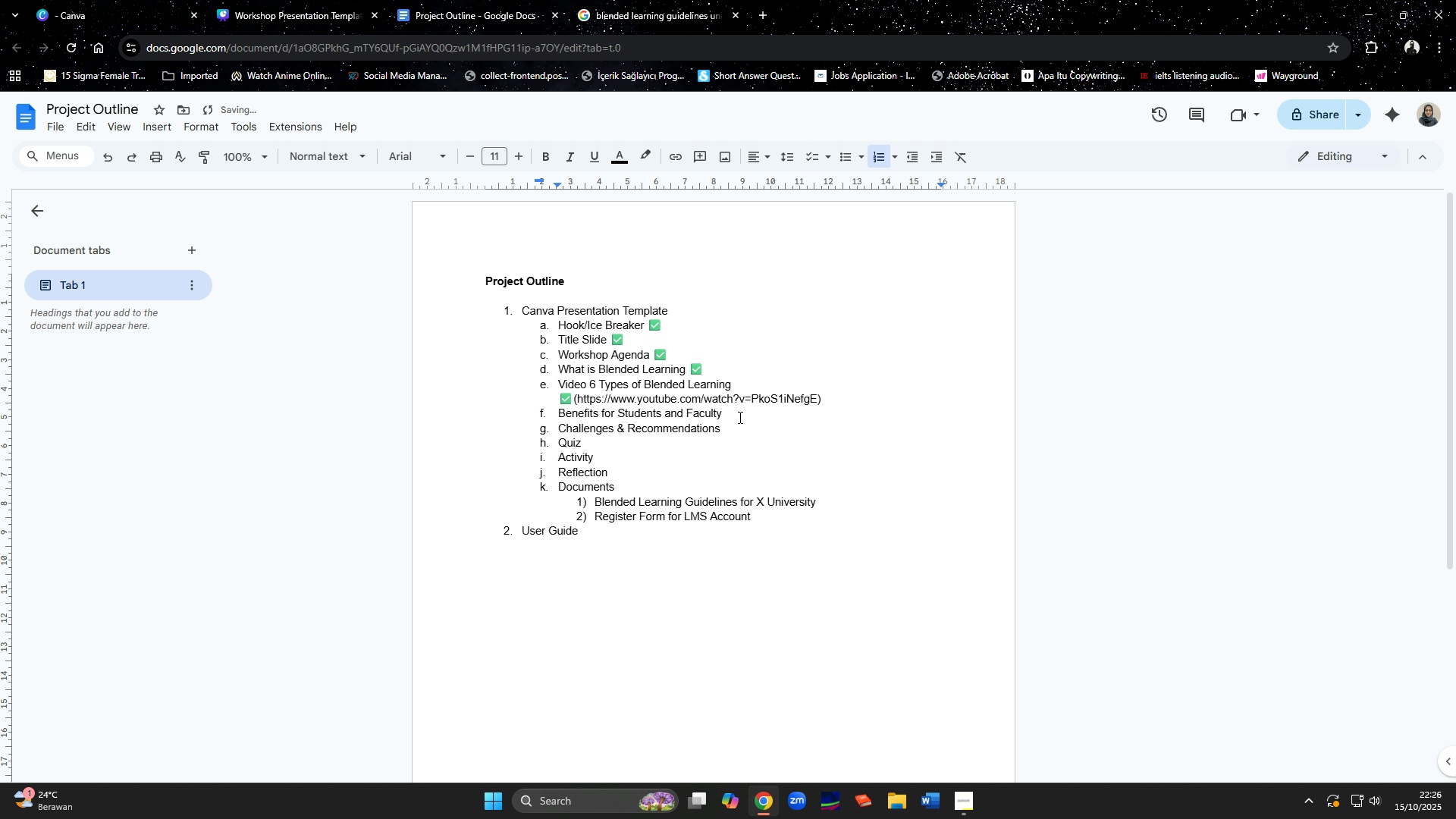 
key(Control+Z)
 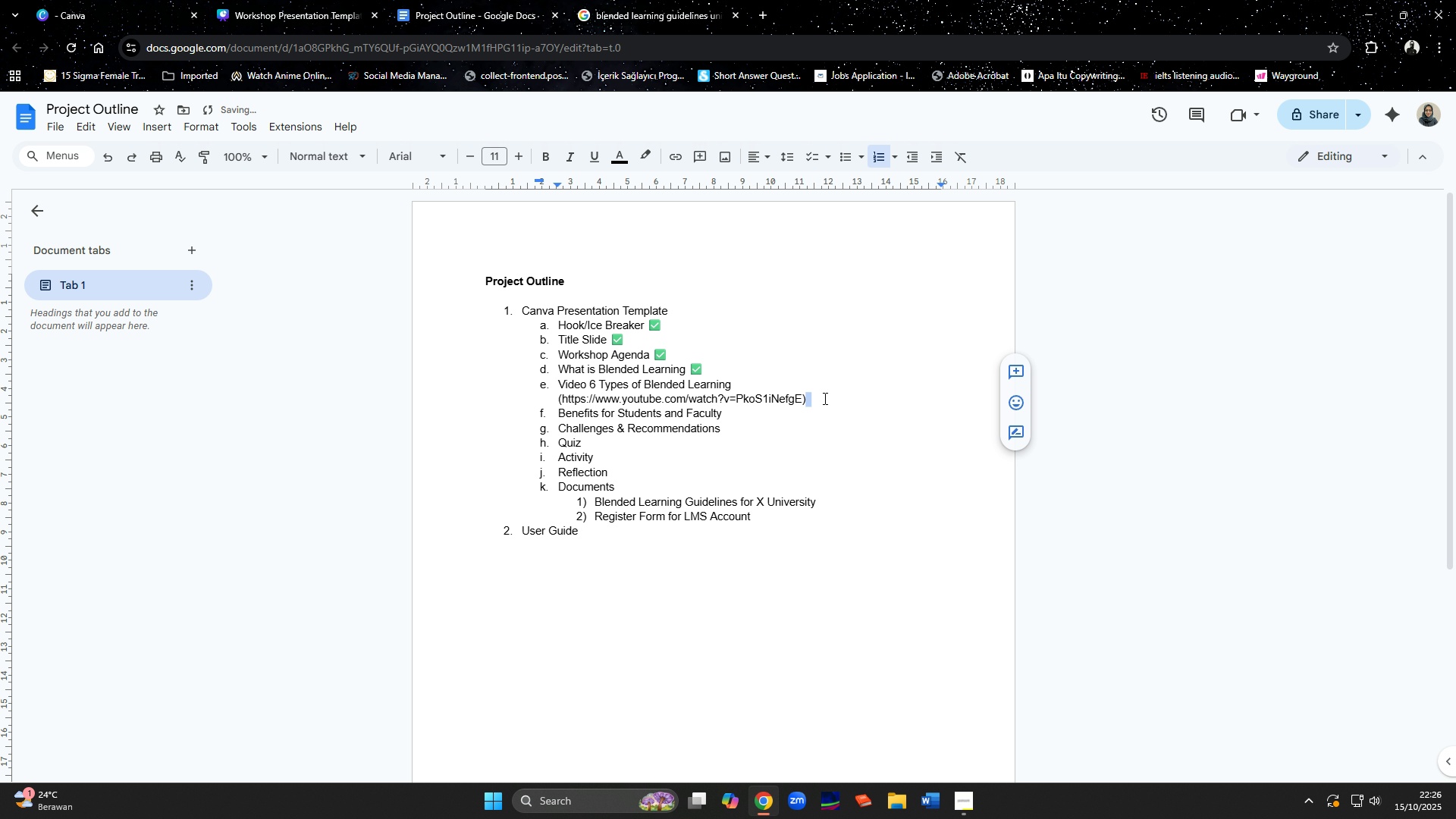 
key(Space)
 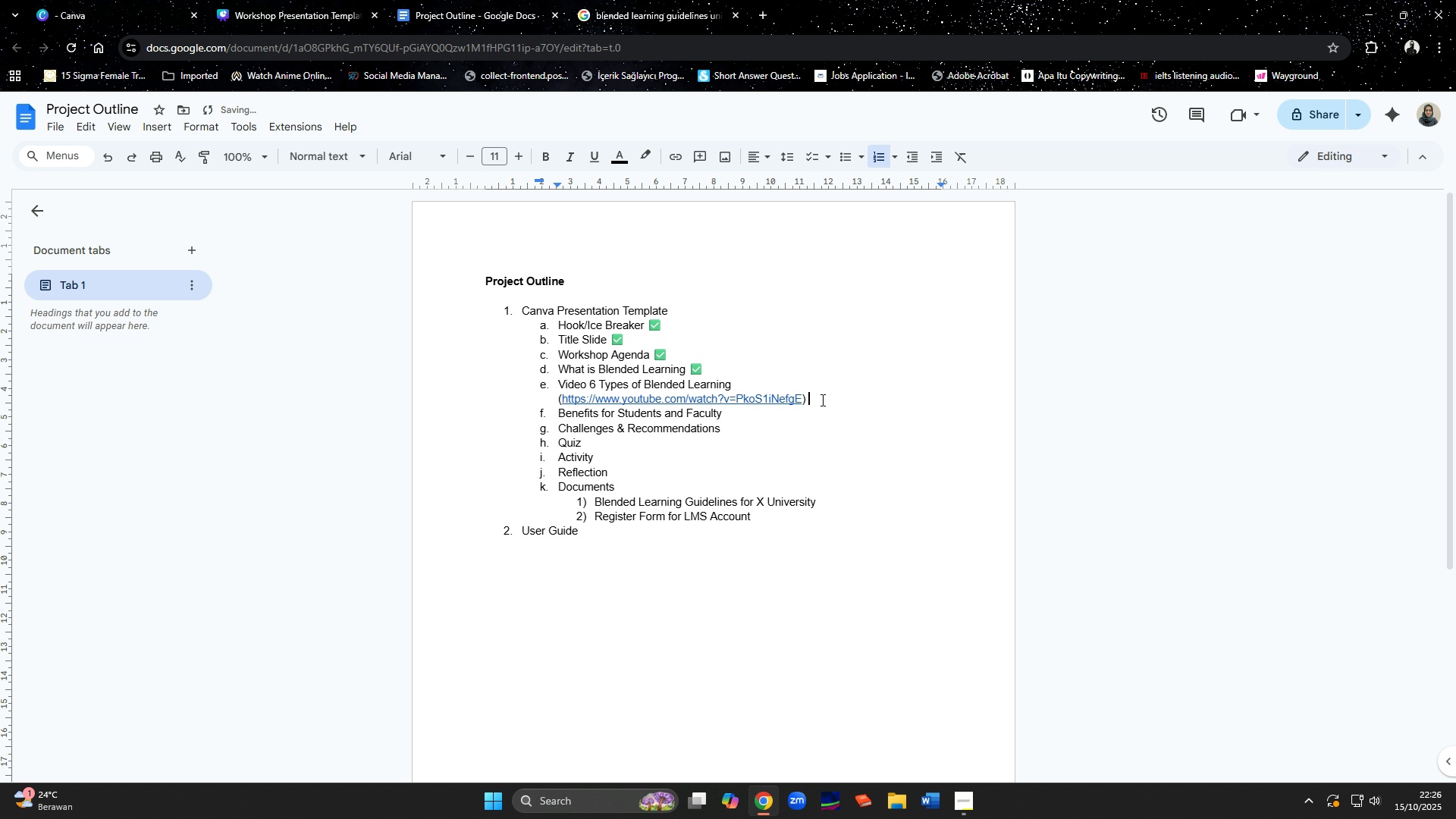 
key(Control+V)
 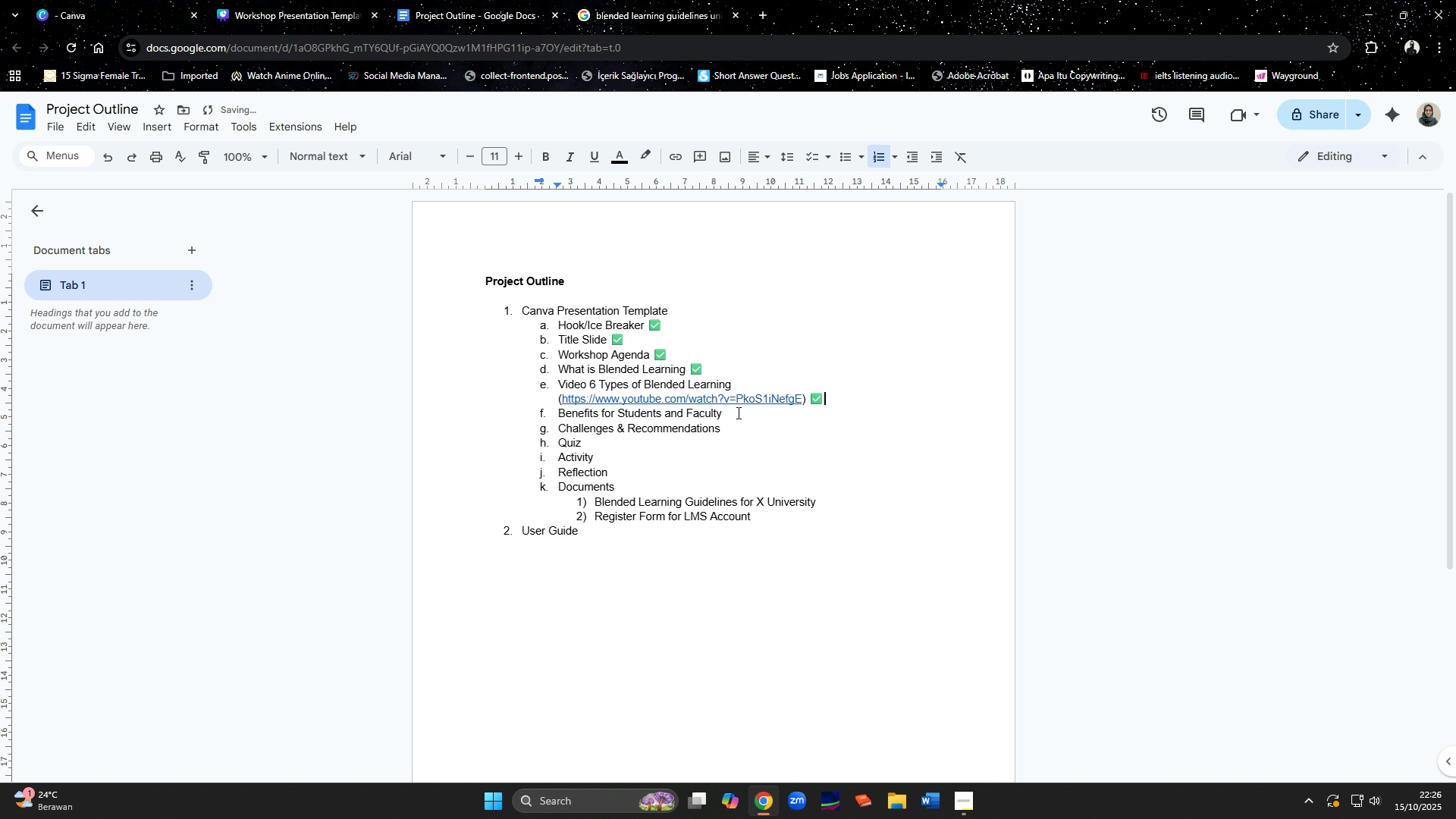 
left_click([737, 413])
 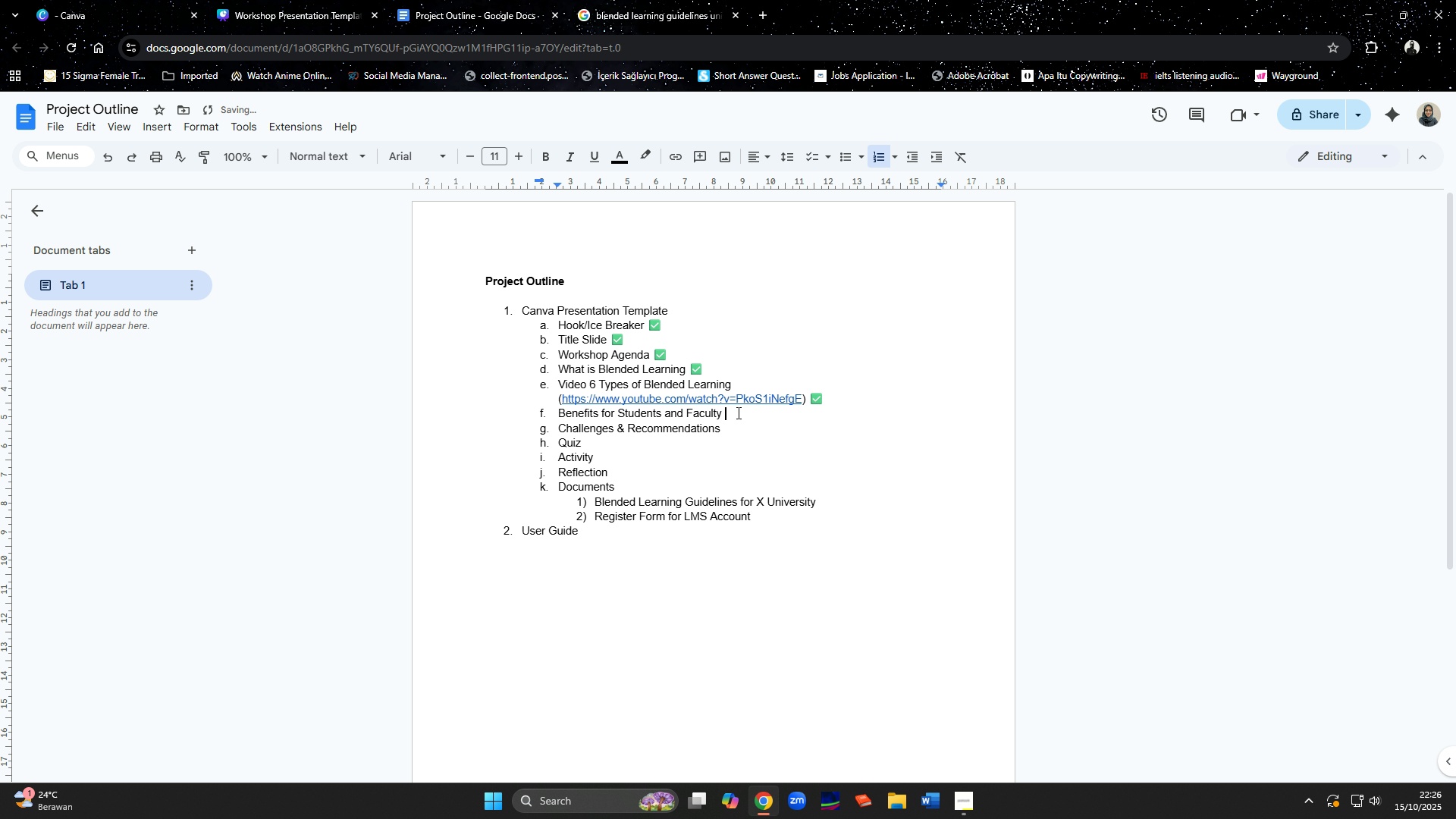 
key(Space)
 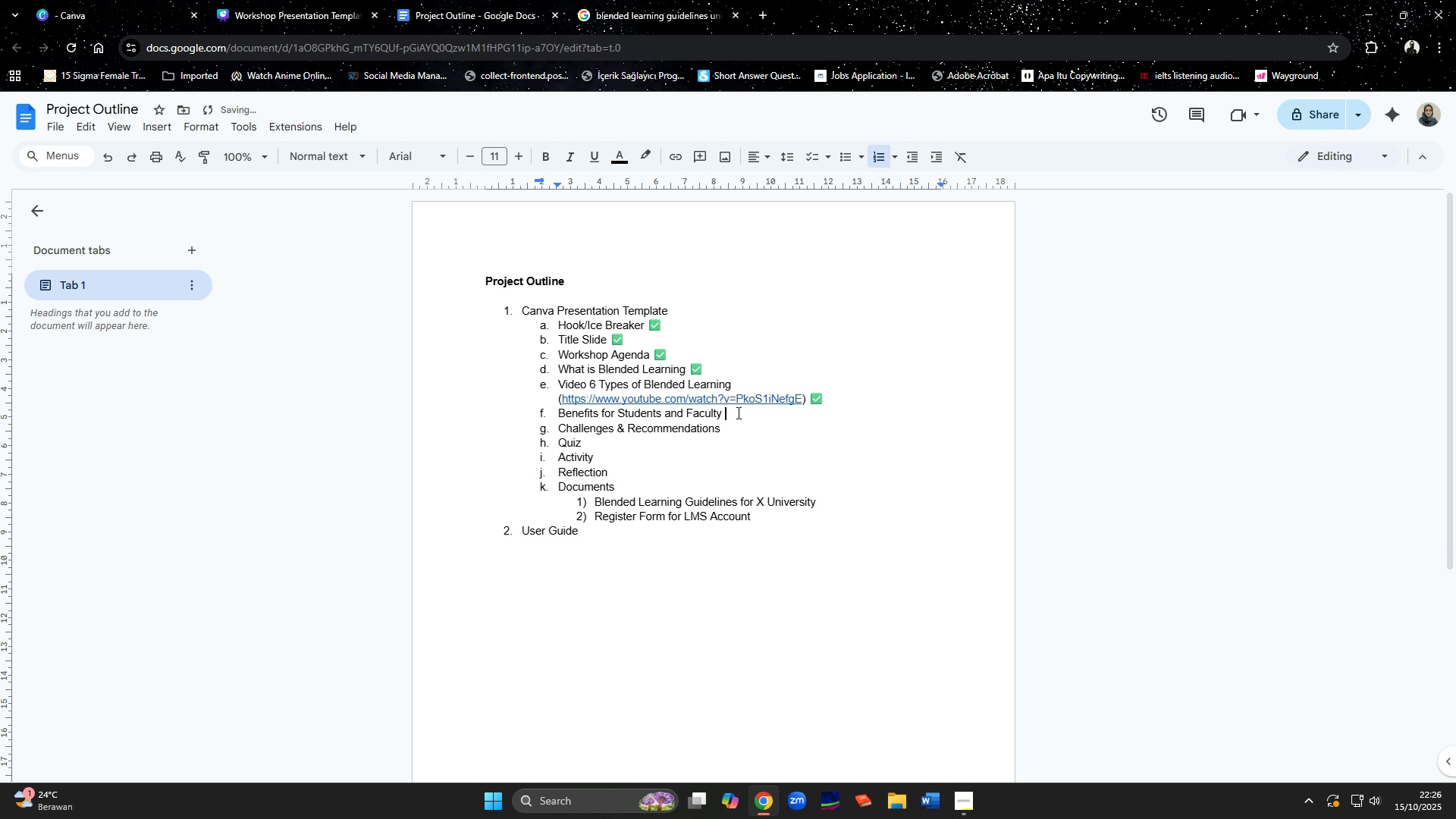 
key(Control+V)
 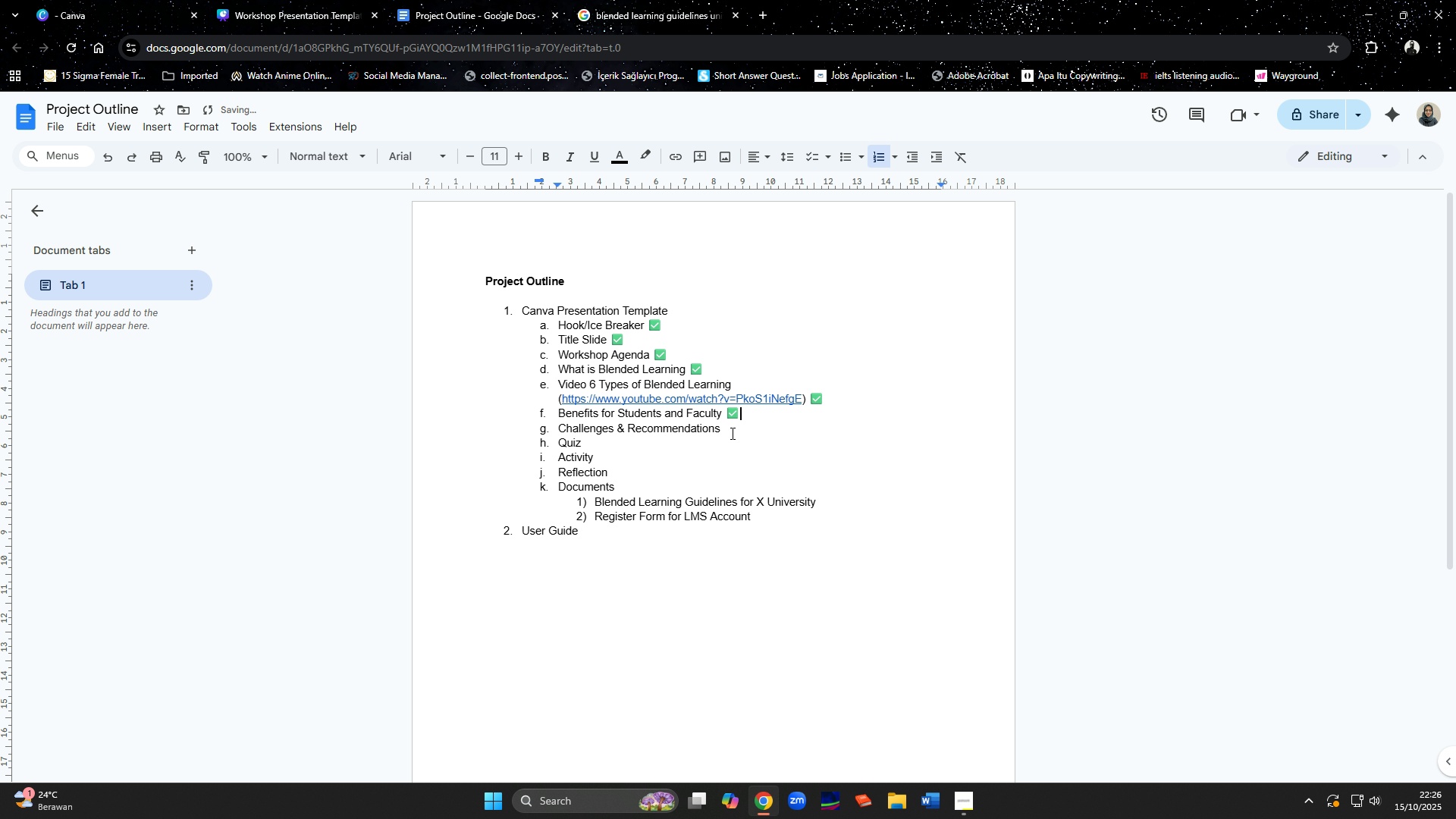 
left_click([731, 433])
 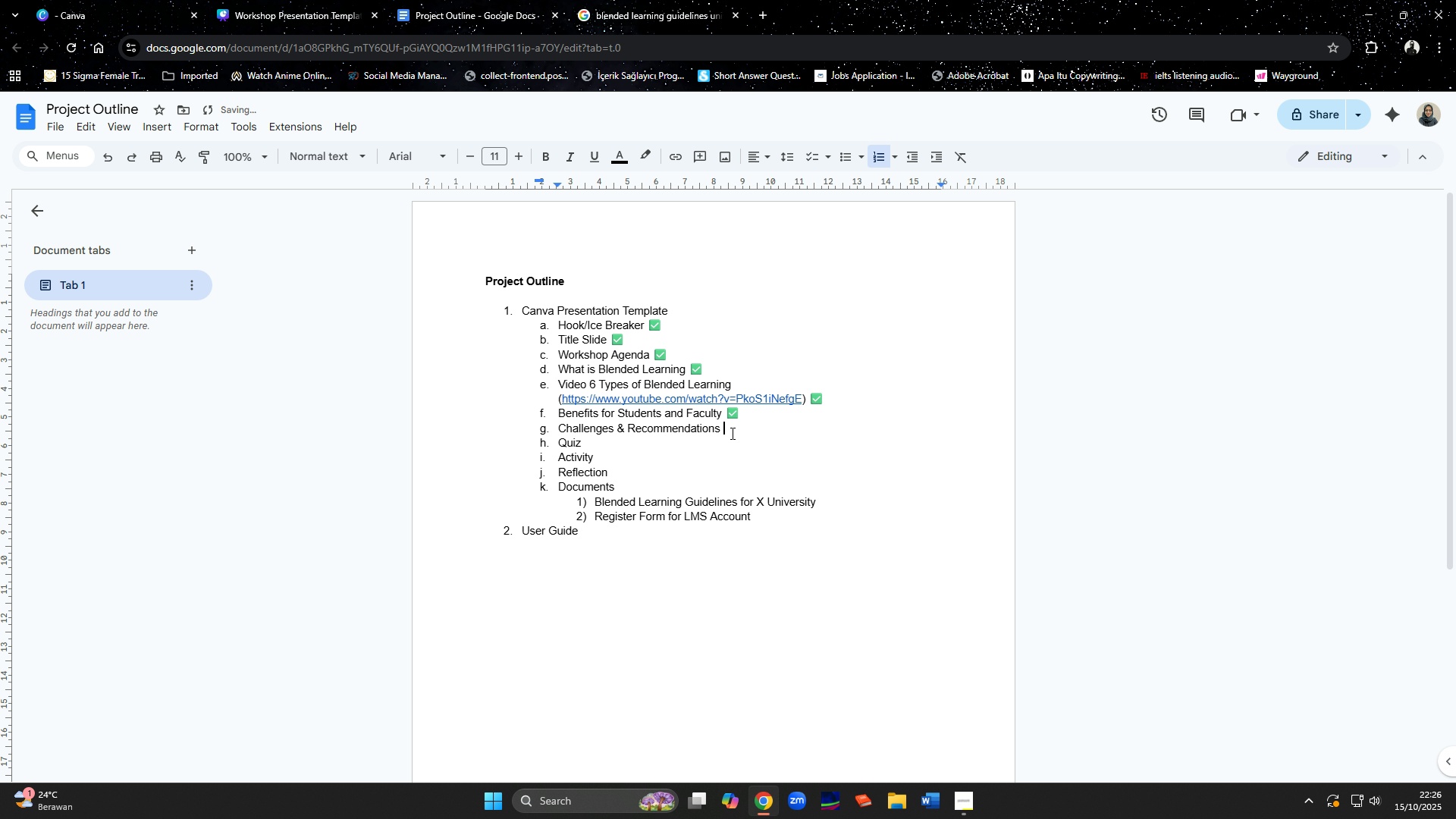 
key(Space)
 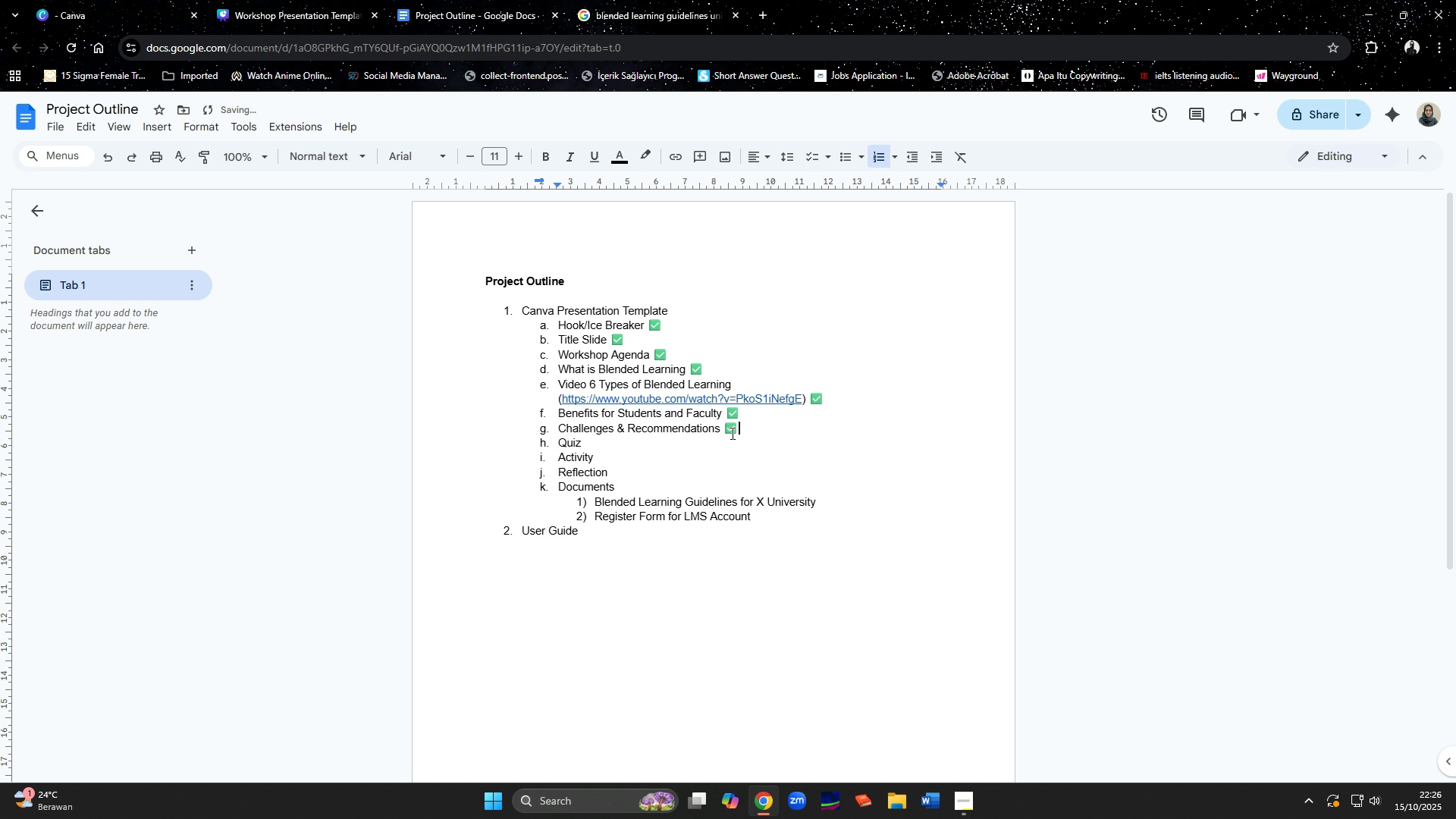 
key(Control+ControlLeft)
 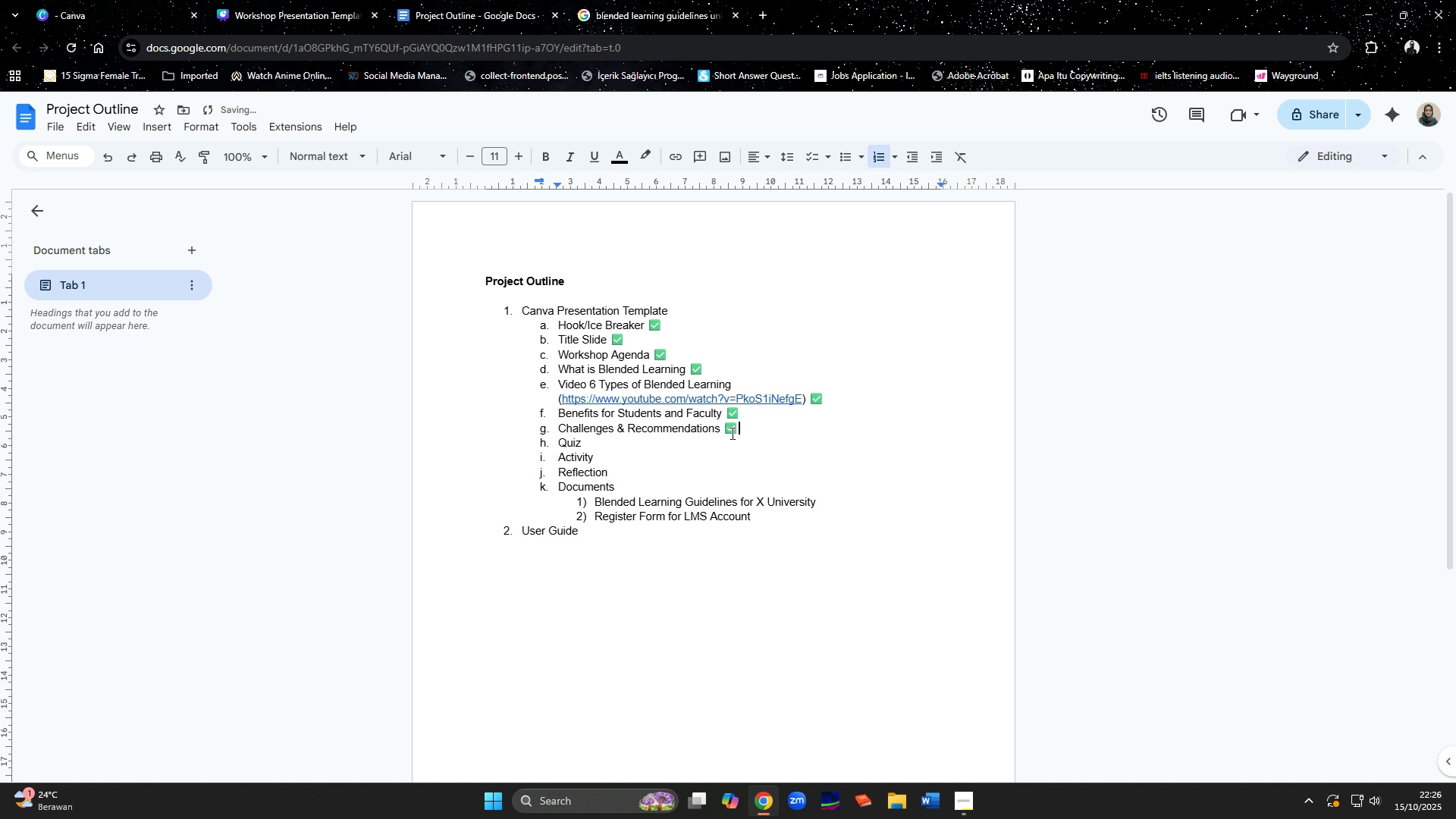 
key(Control+V)
 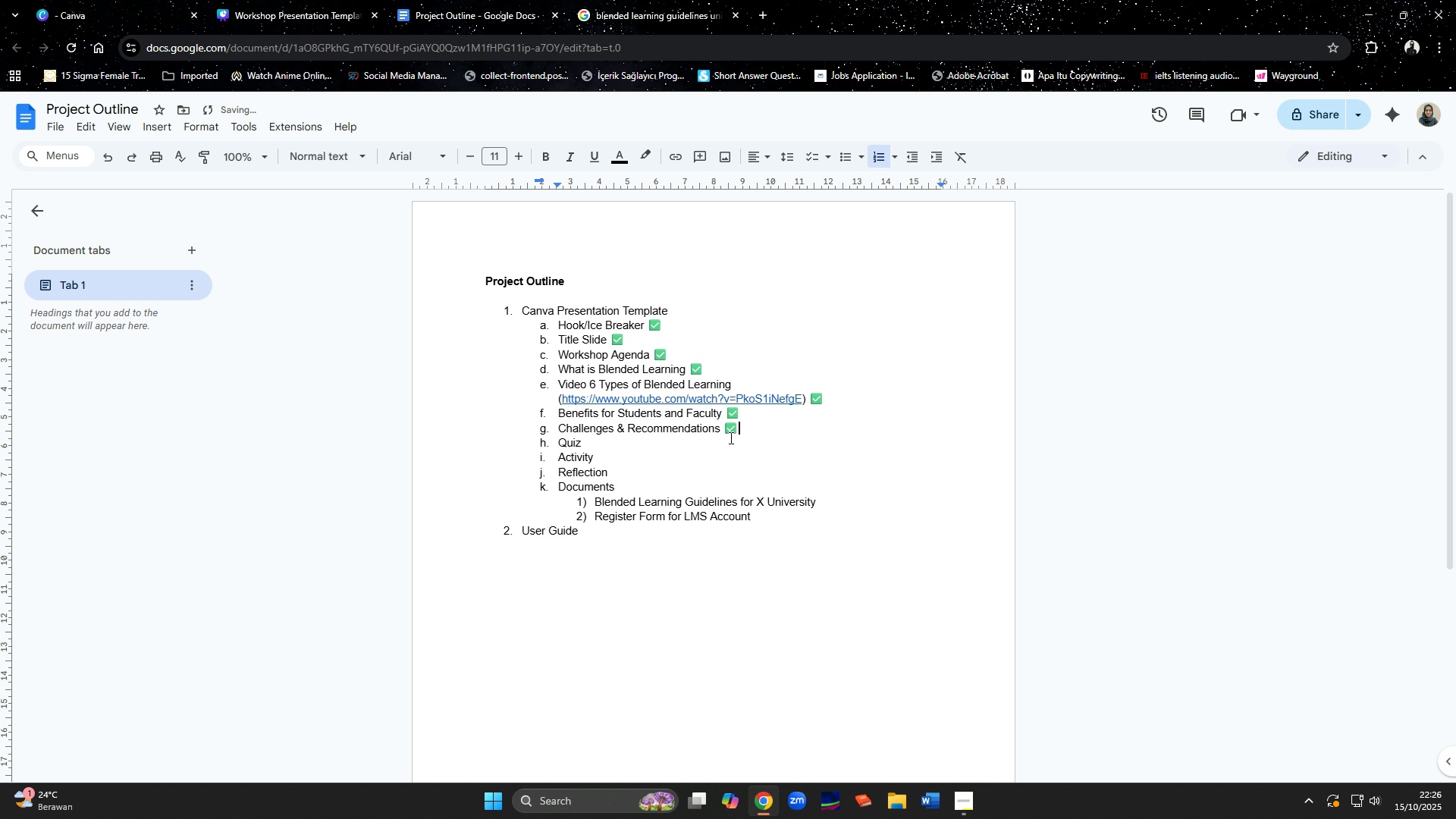 
left_click([730, 438])
 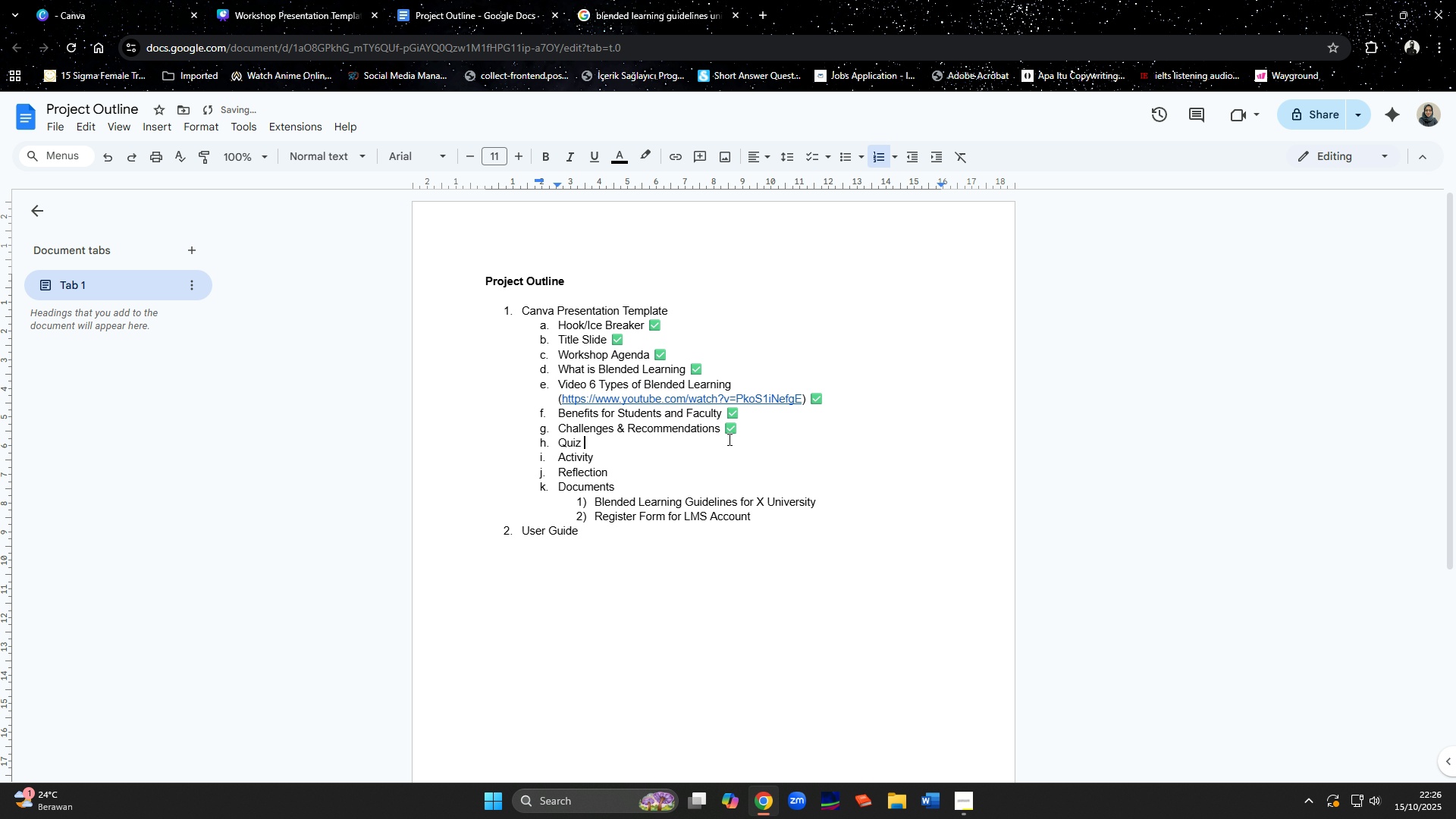 
key(Space)
 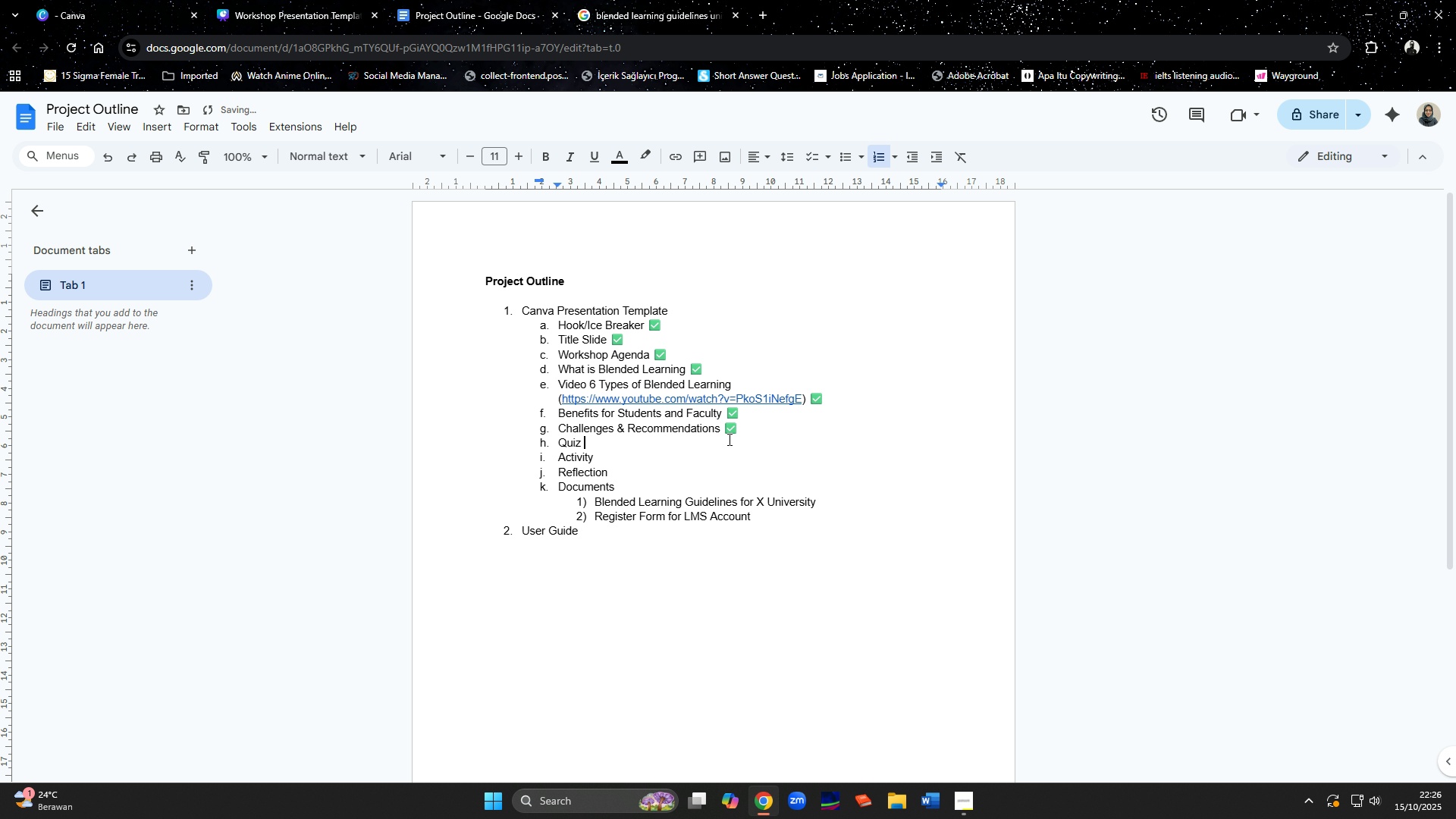 
key(Control+V)
 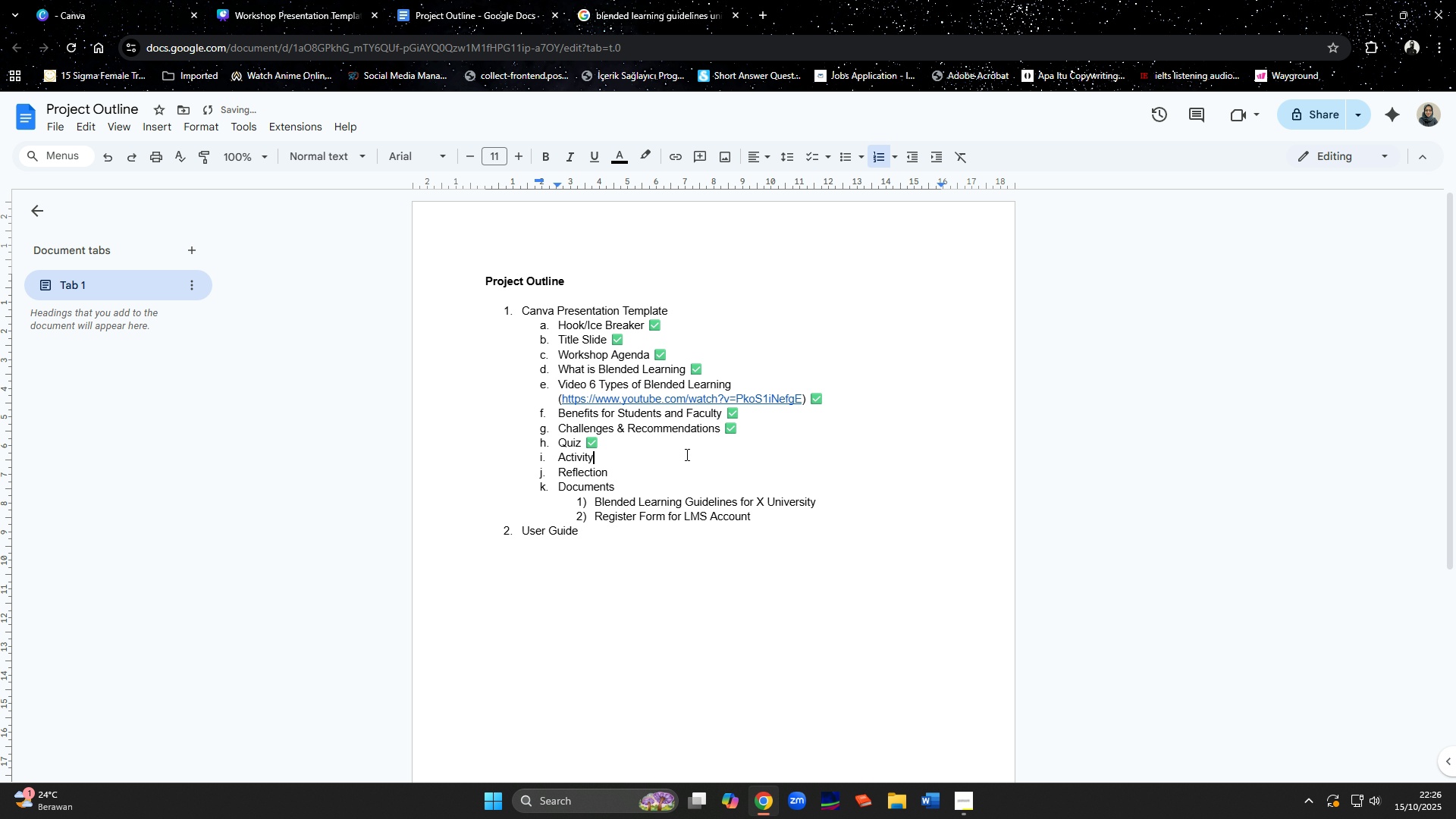 
left_click([686, 454])
 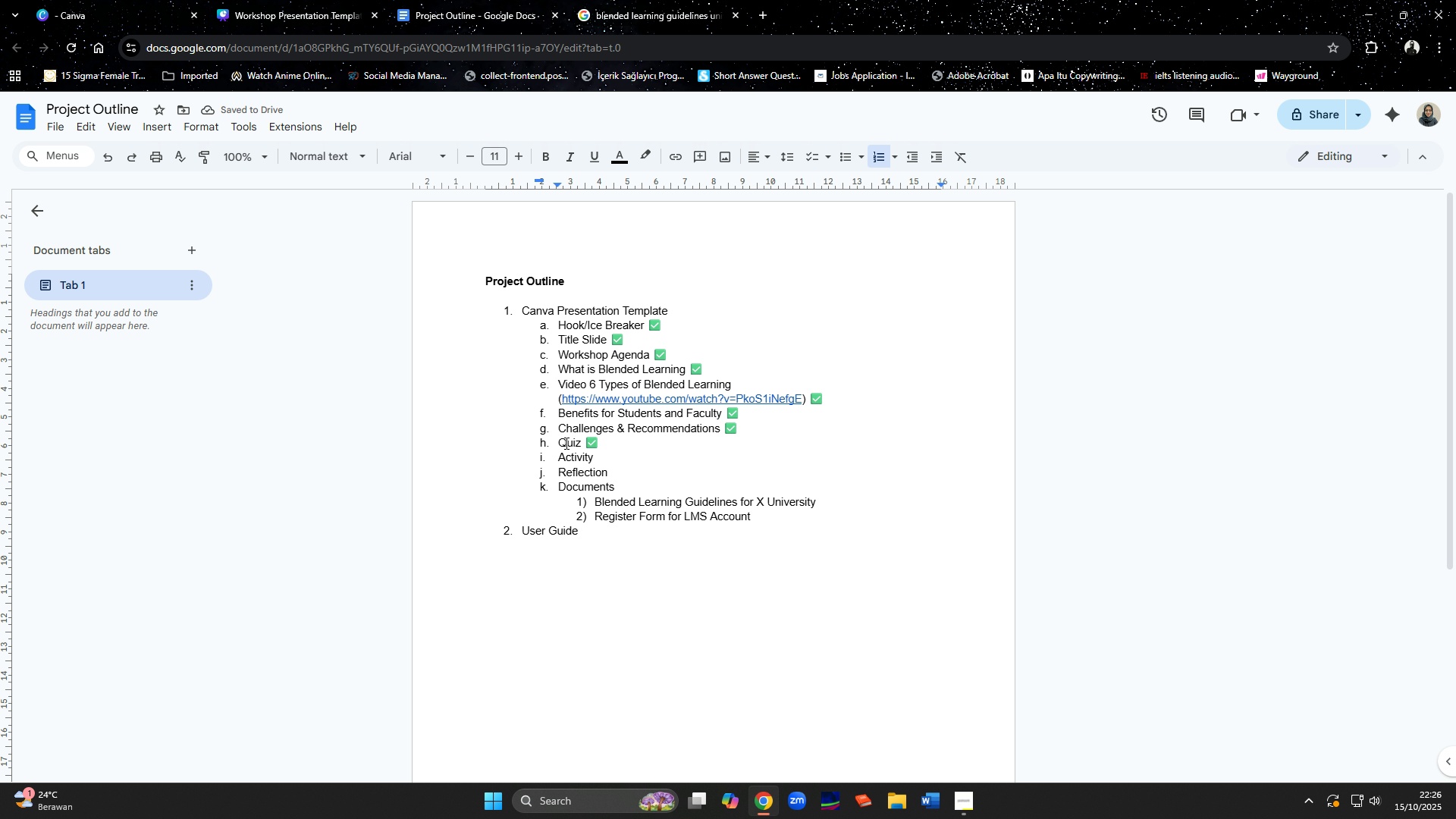 
left_click([560, 443])
 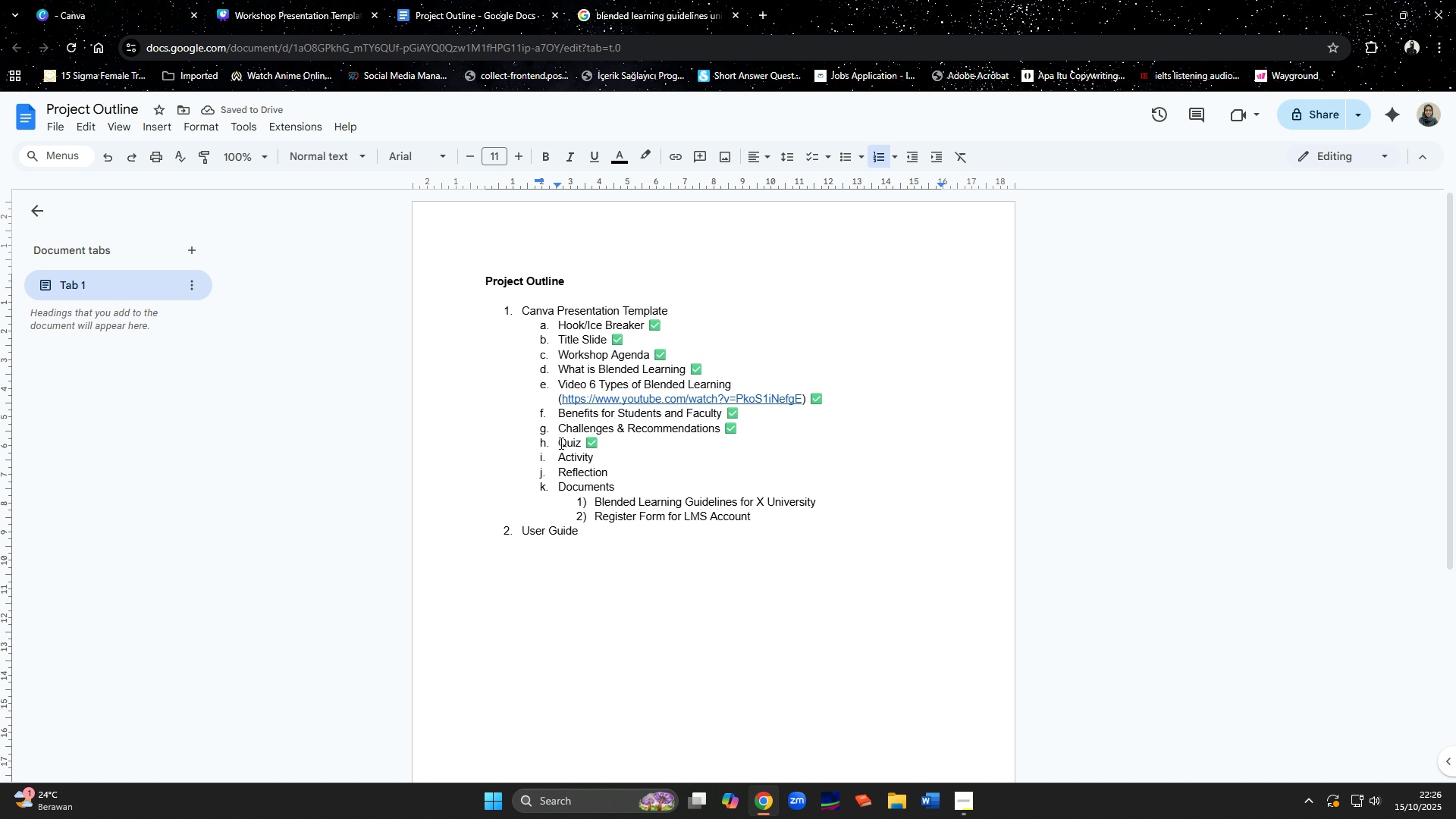 
key(Enter)
 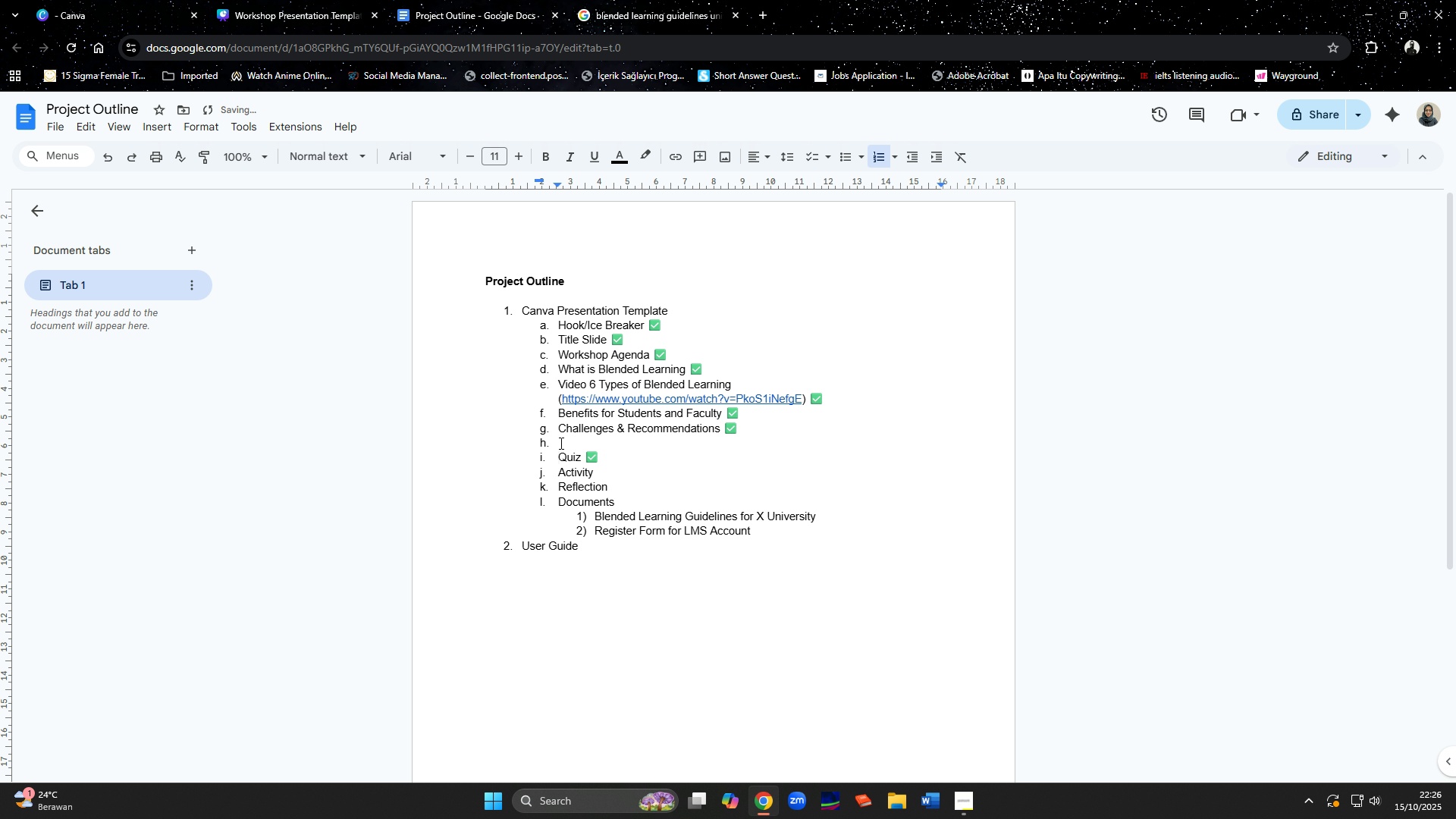 
key(ArrowUp)
 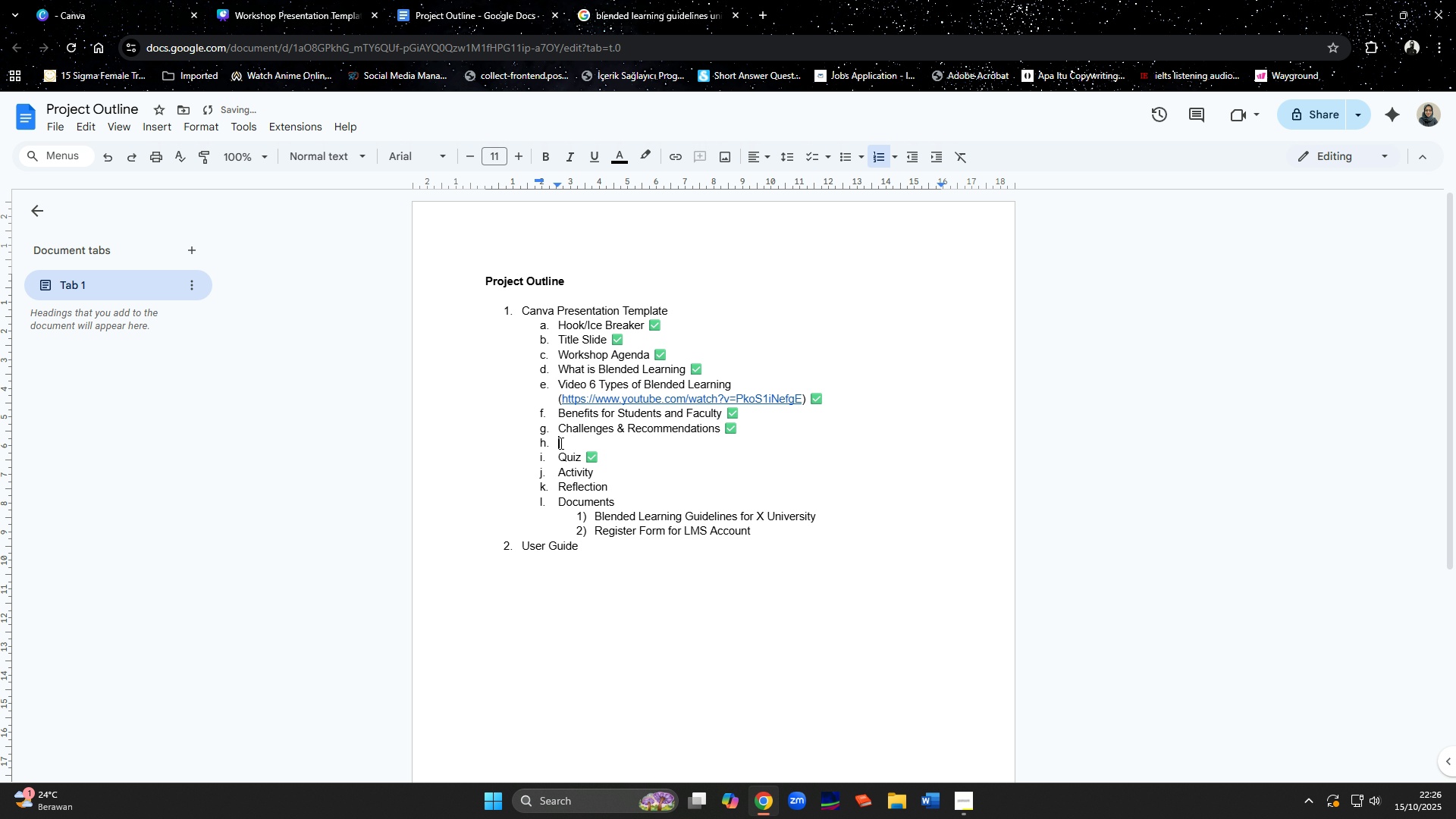 
type(Activity )
 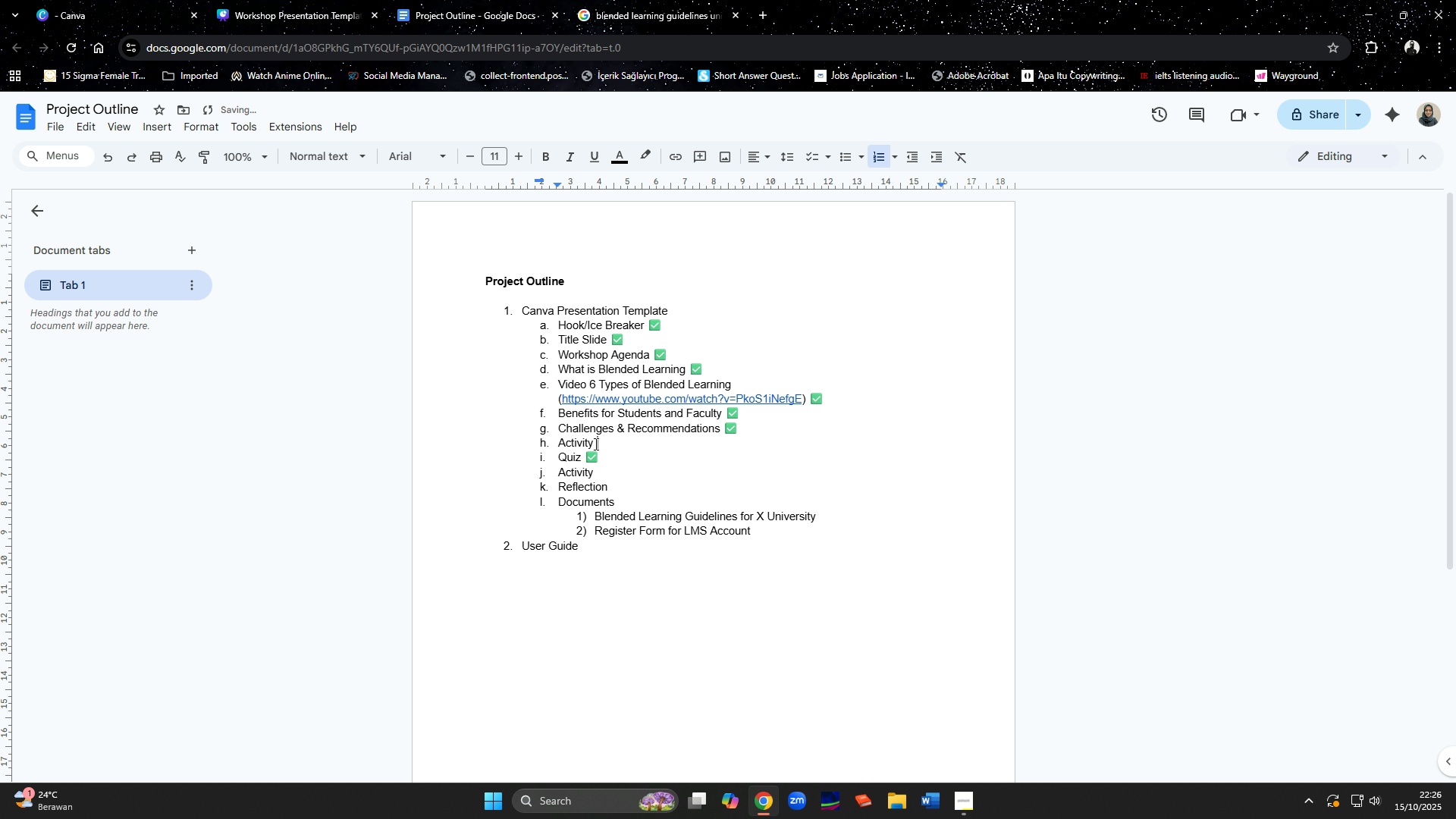 
key(Control+V)
 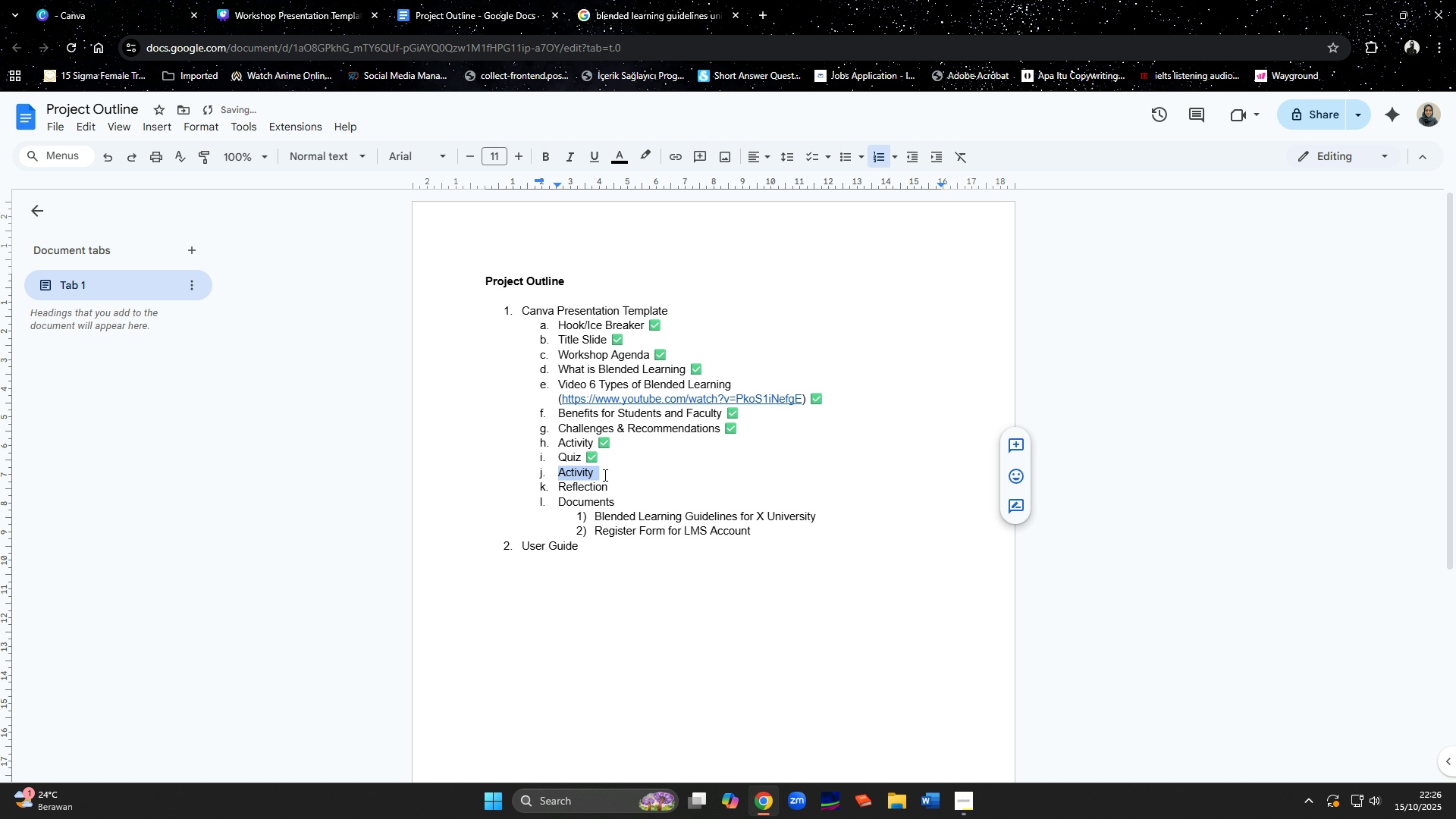 
key(Backspace)
 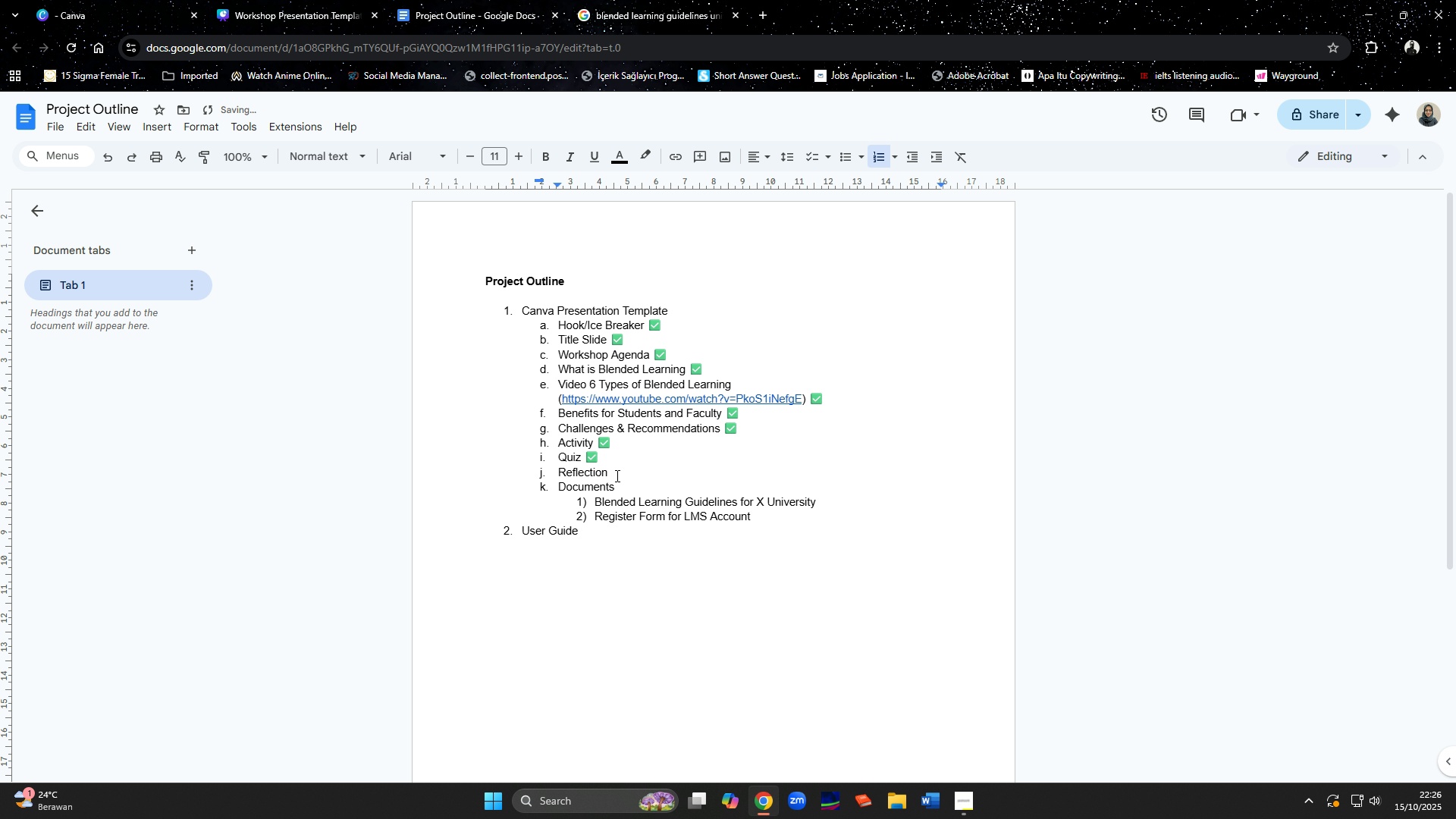 
left_click([616, 475])
 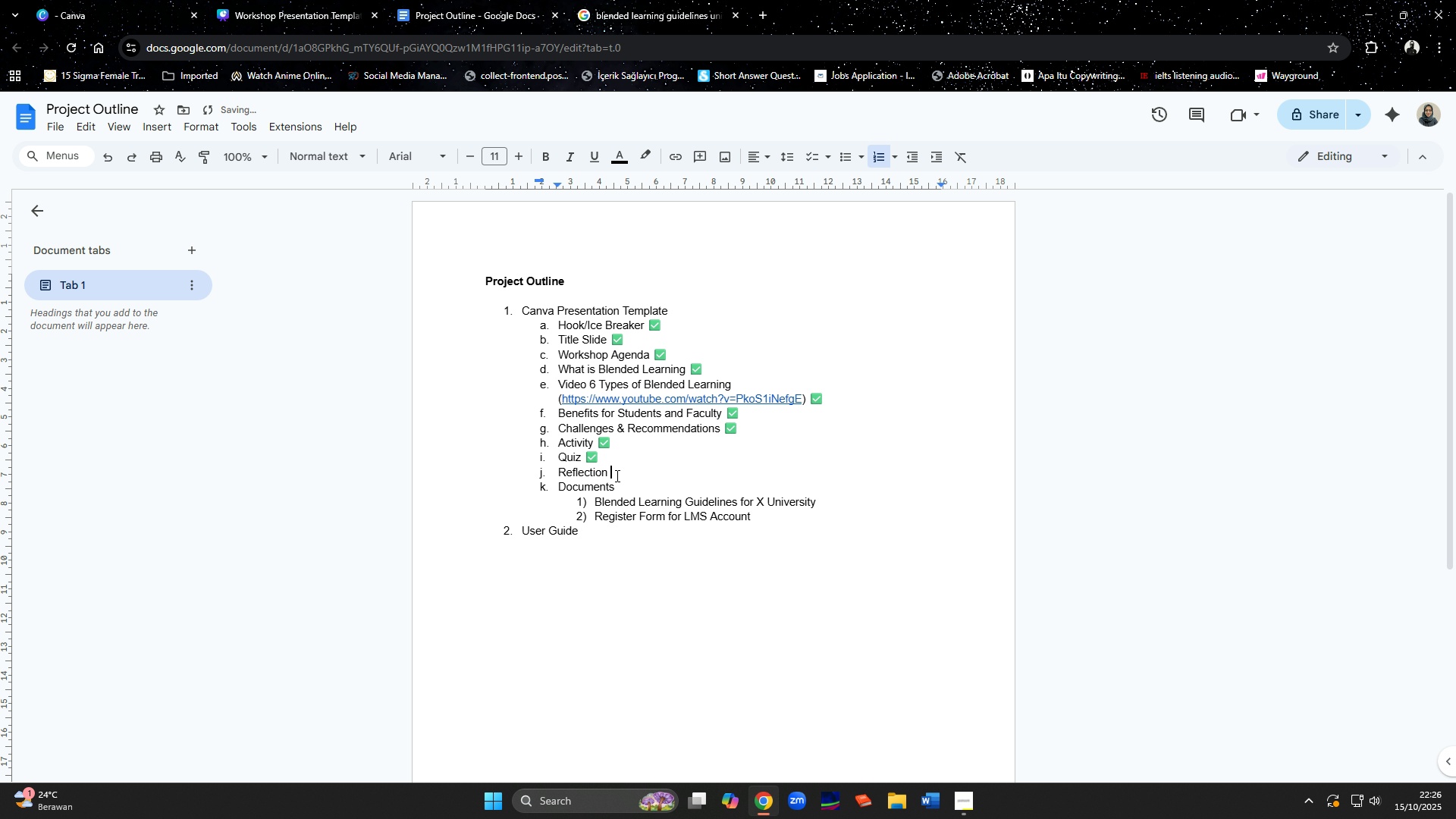 
key(Space)
 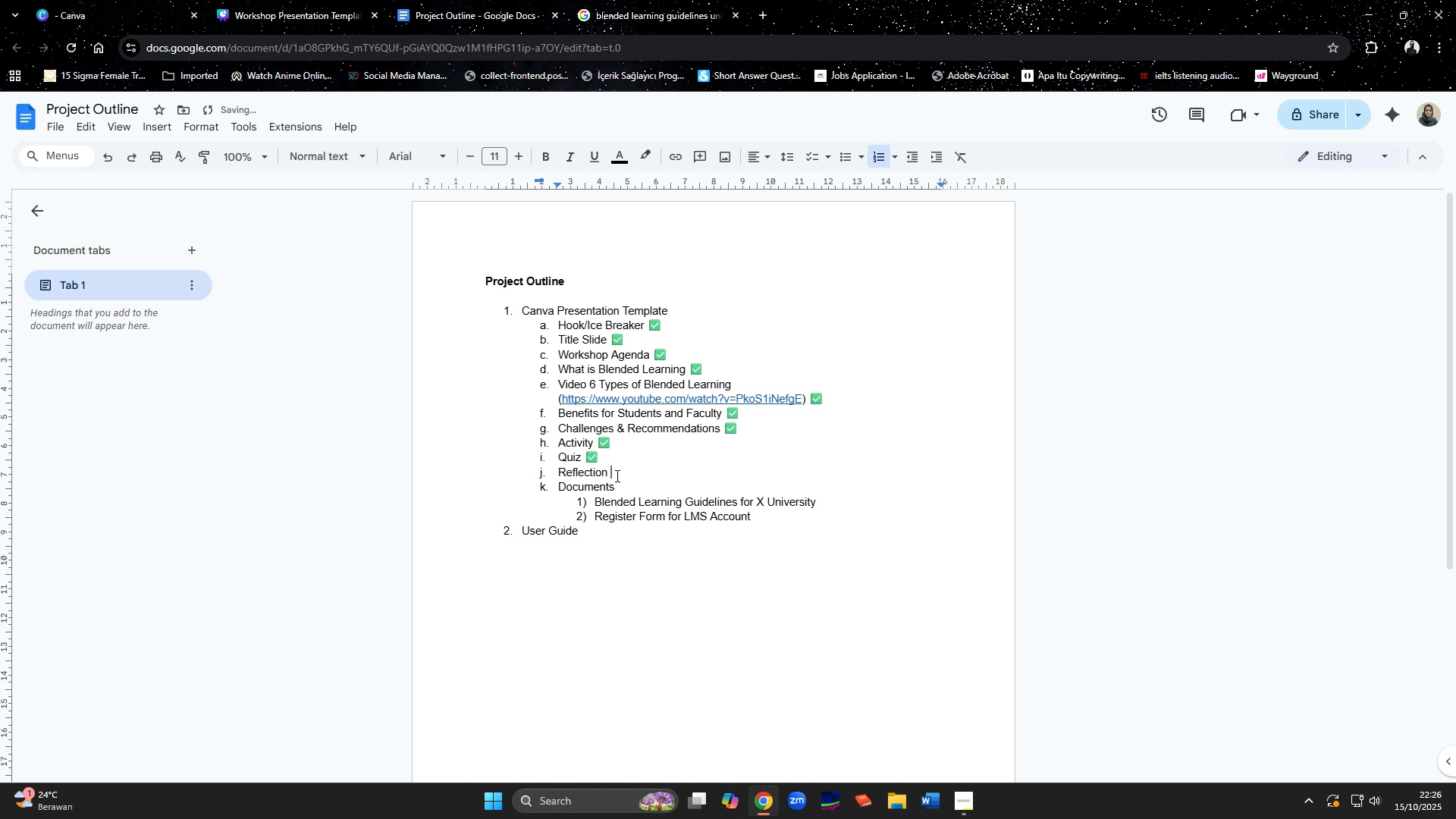 
key(Control+ControlLeft)
 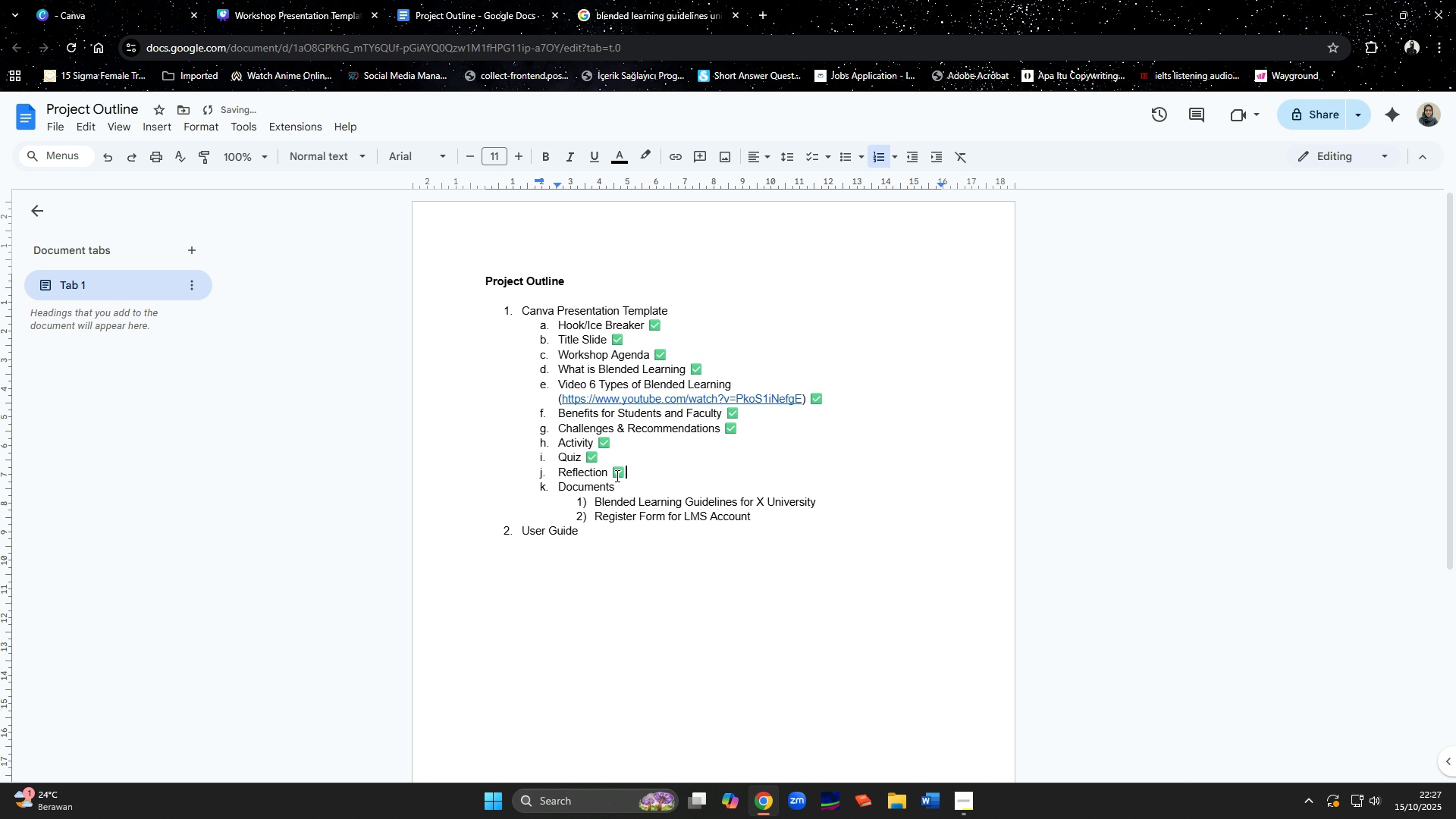 
key(Control+V)
 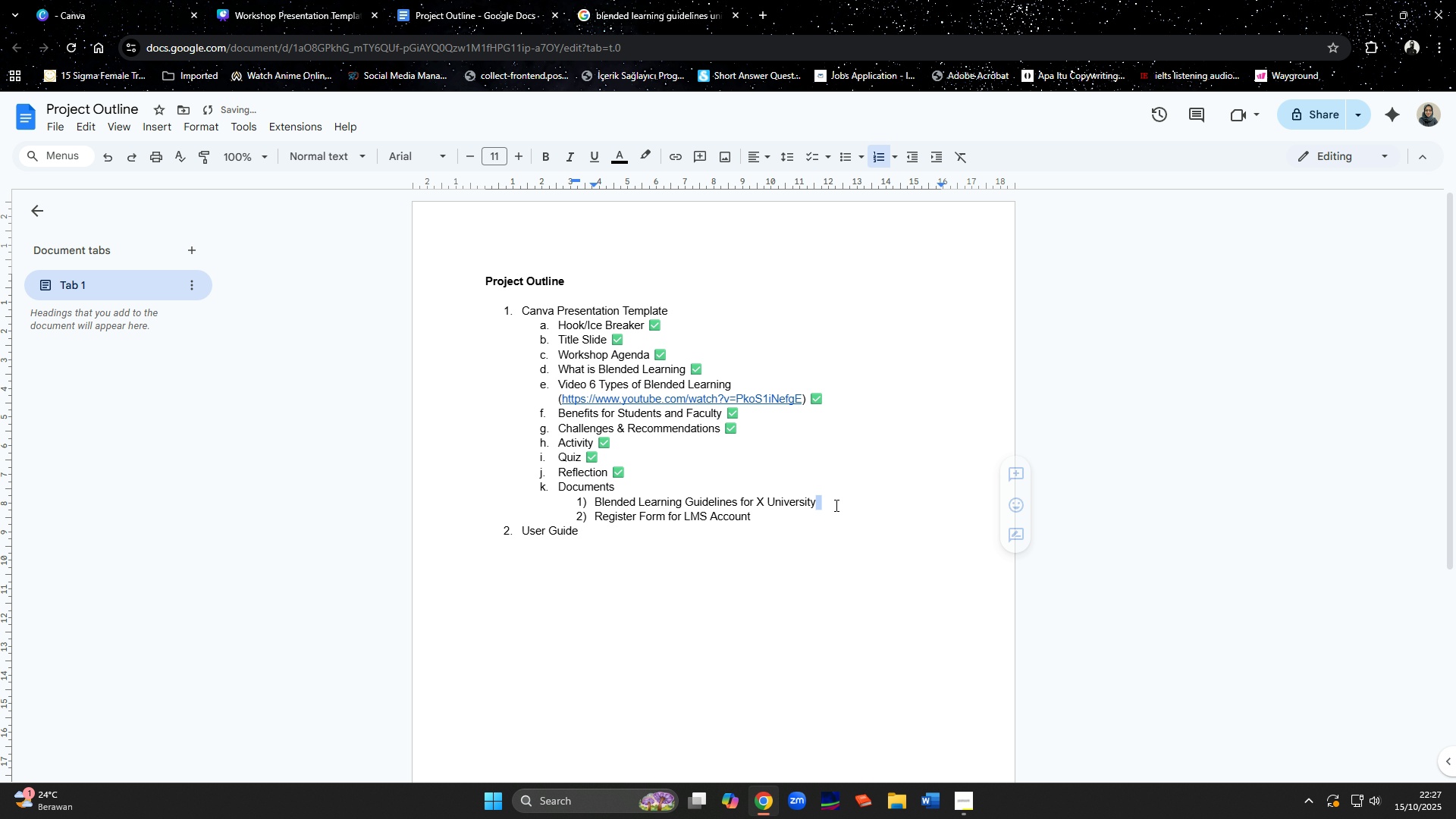 
key(Space)
 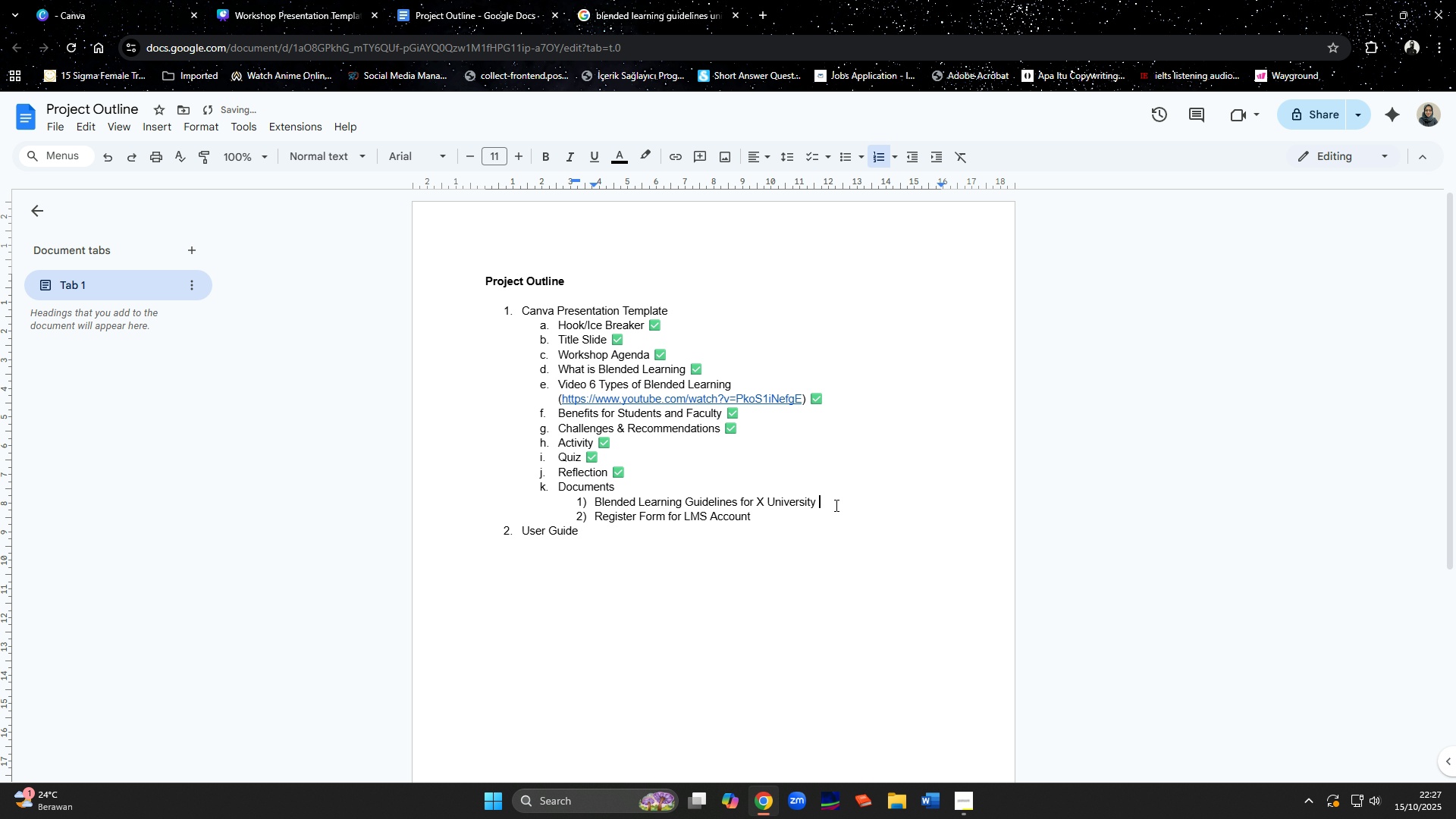 
key(Control+ControlLeft)
 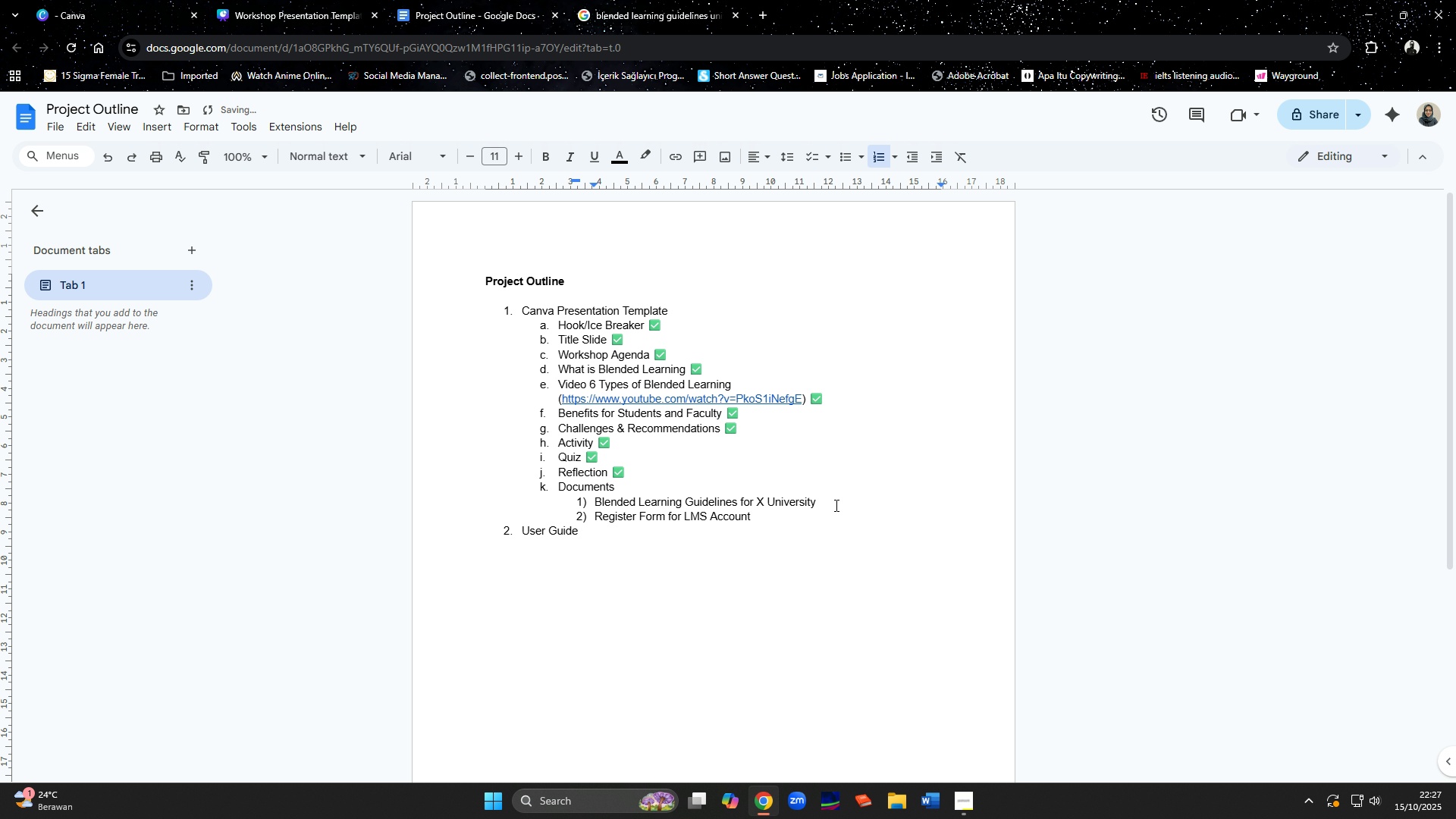 
key(Control+V)
 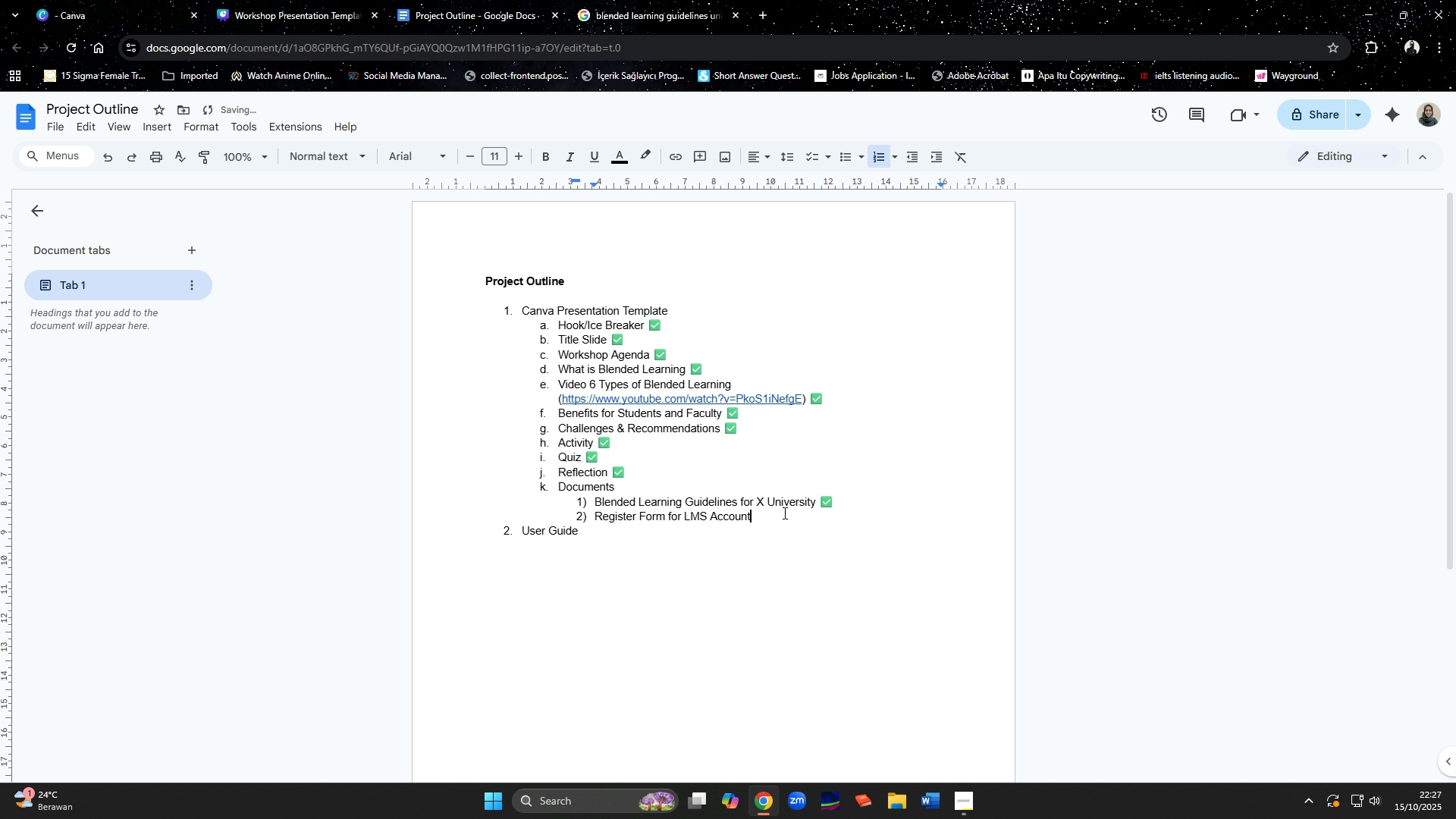 
left_click([783, 513])
 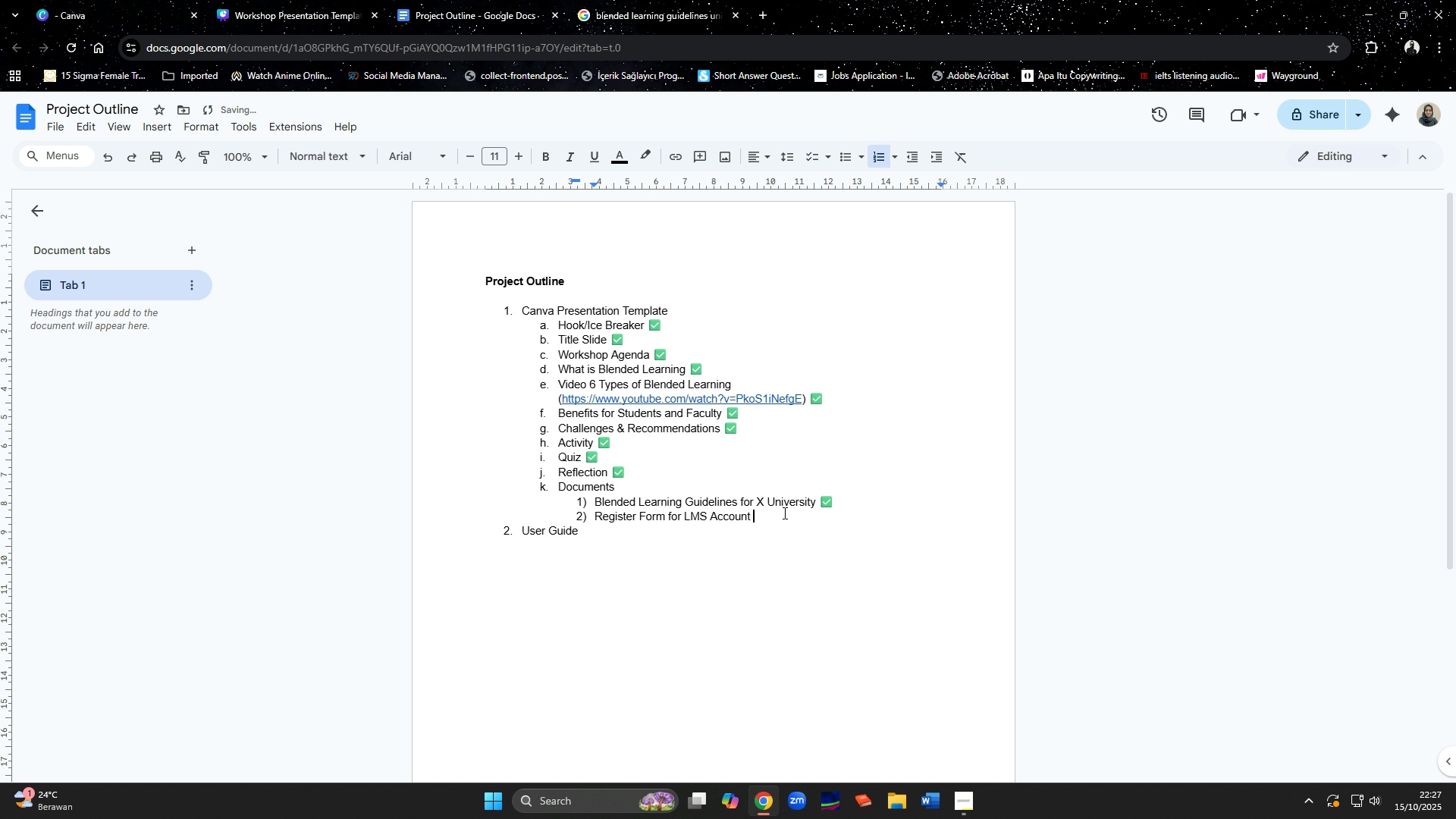 
key(Space)
 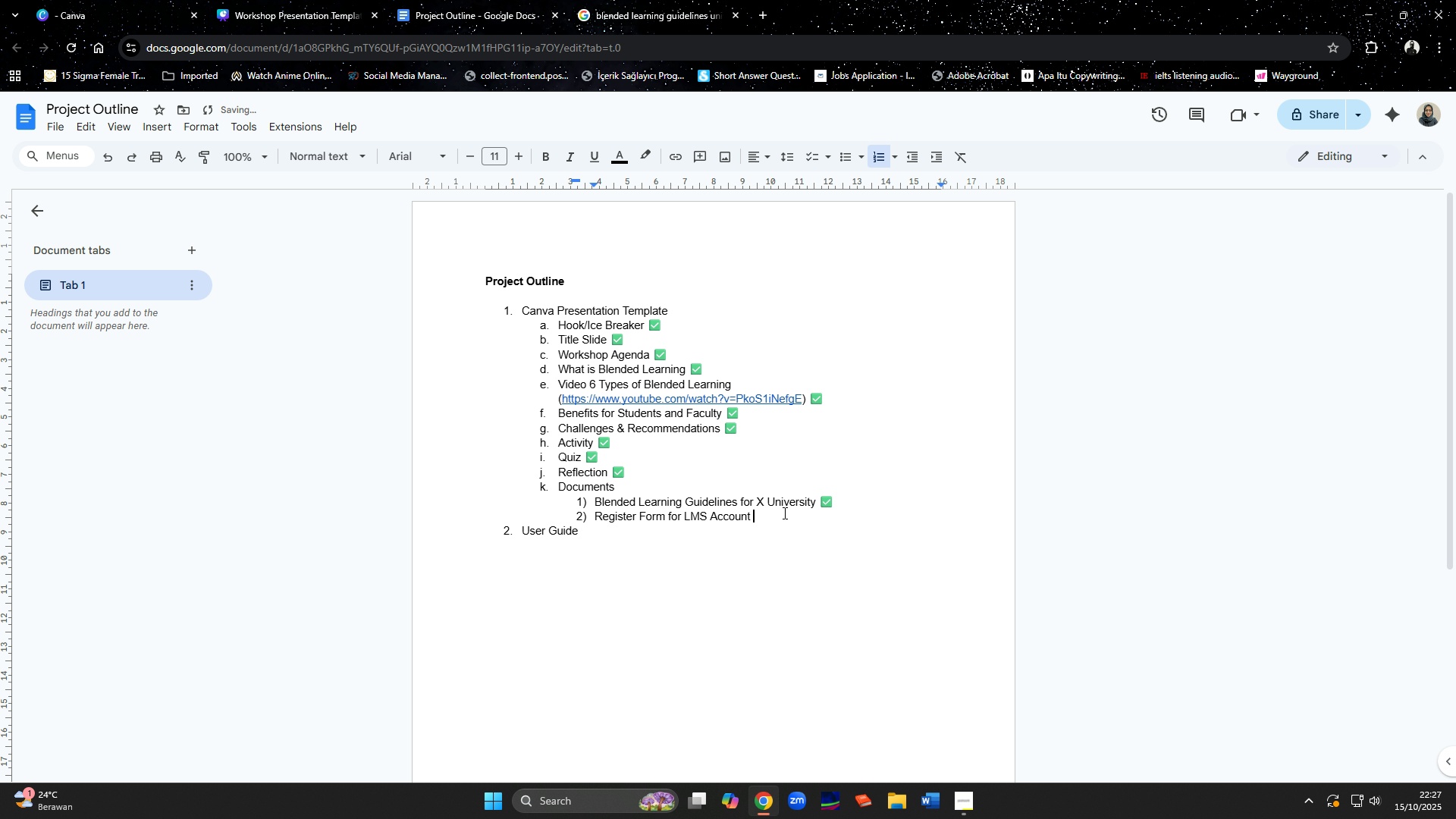 
key(Control+ControlLeft)
 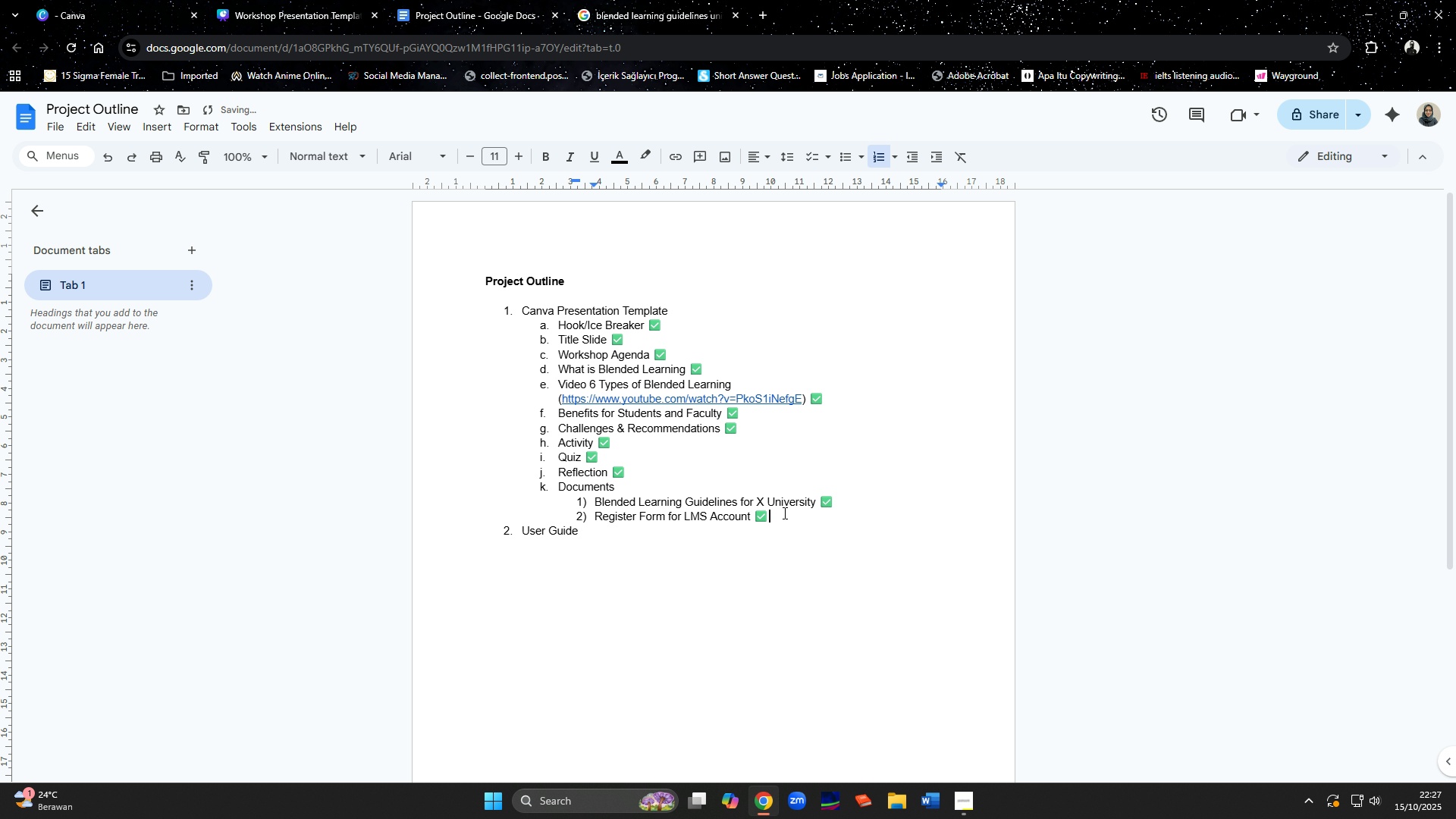 
key(Control+V)
 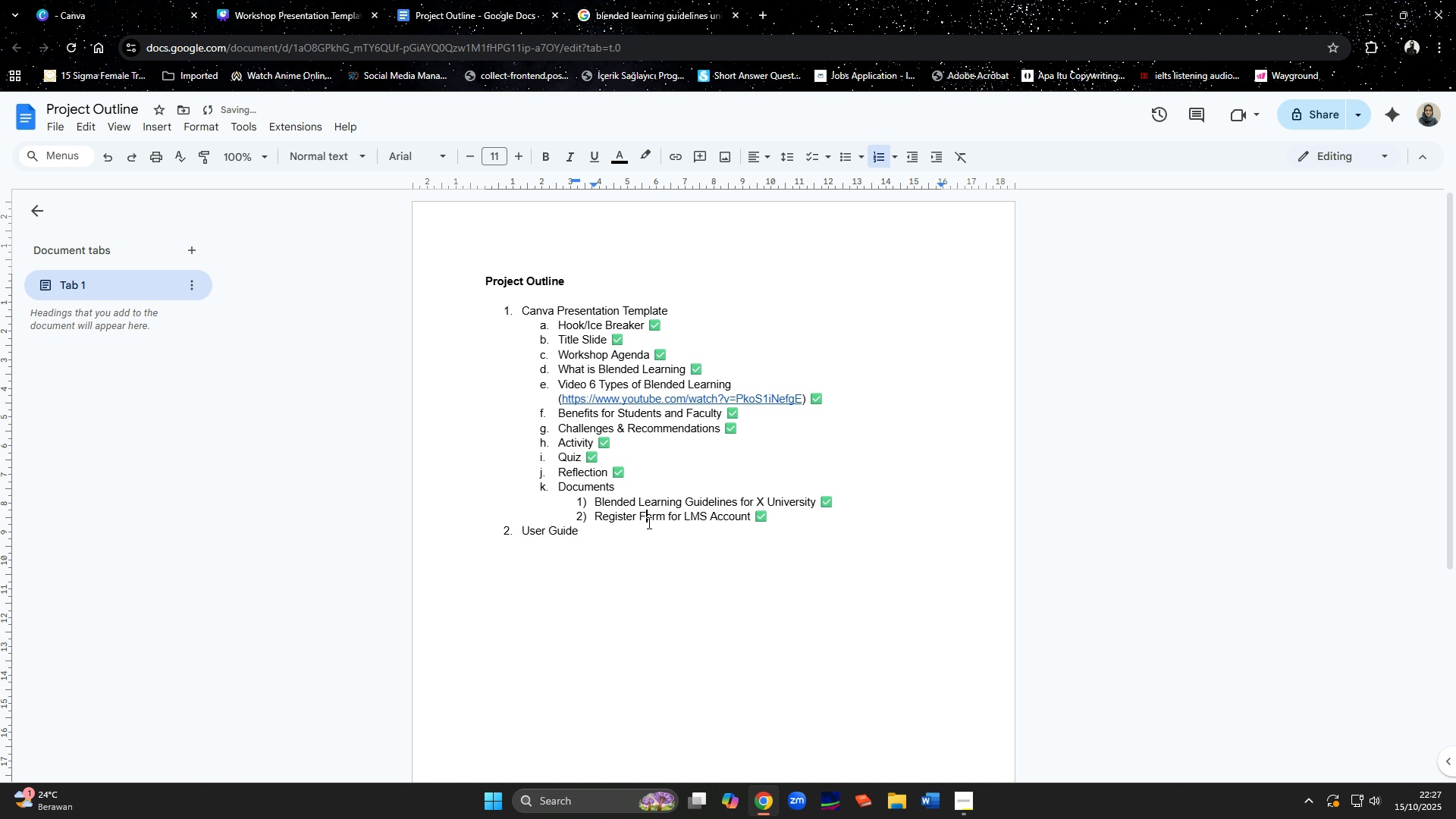 
left_click([648, 522])
 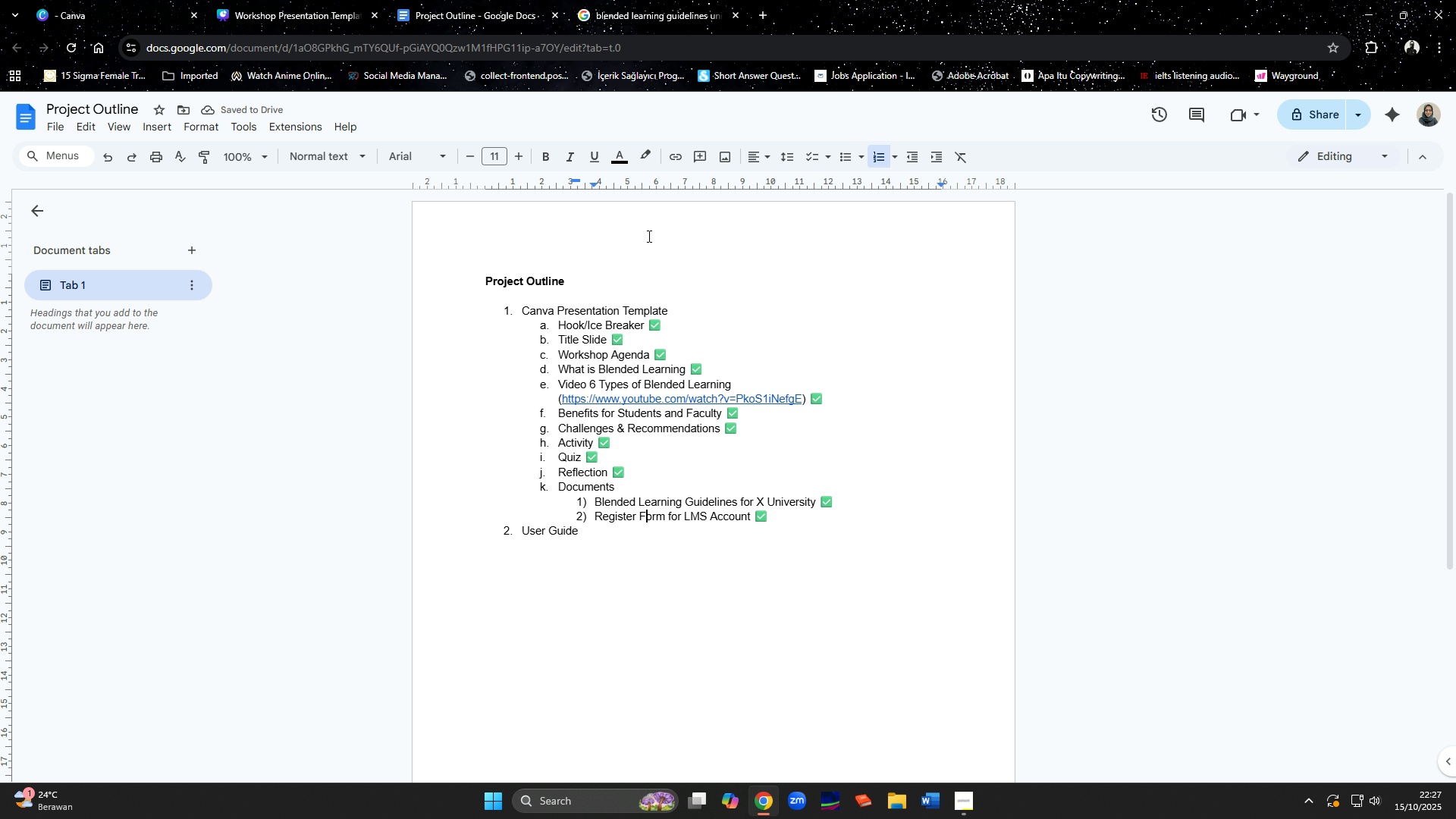 
left_click([350, 21])
 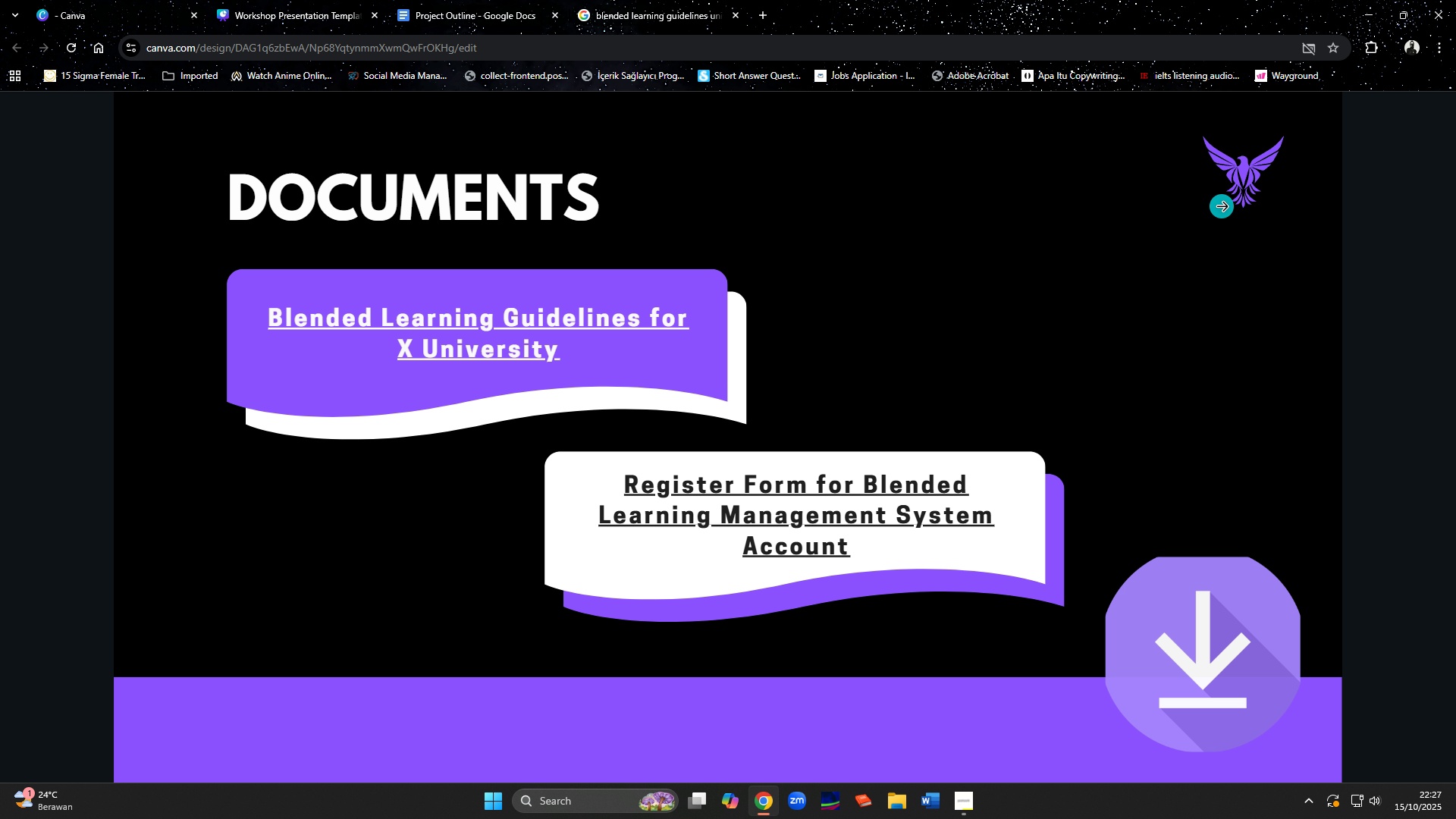 
key(Escape)
 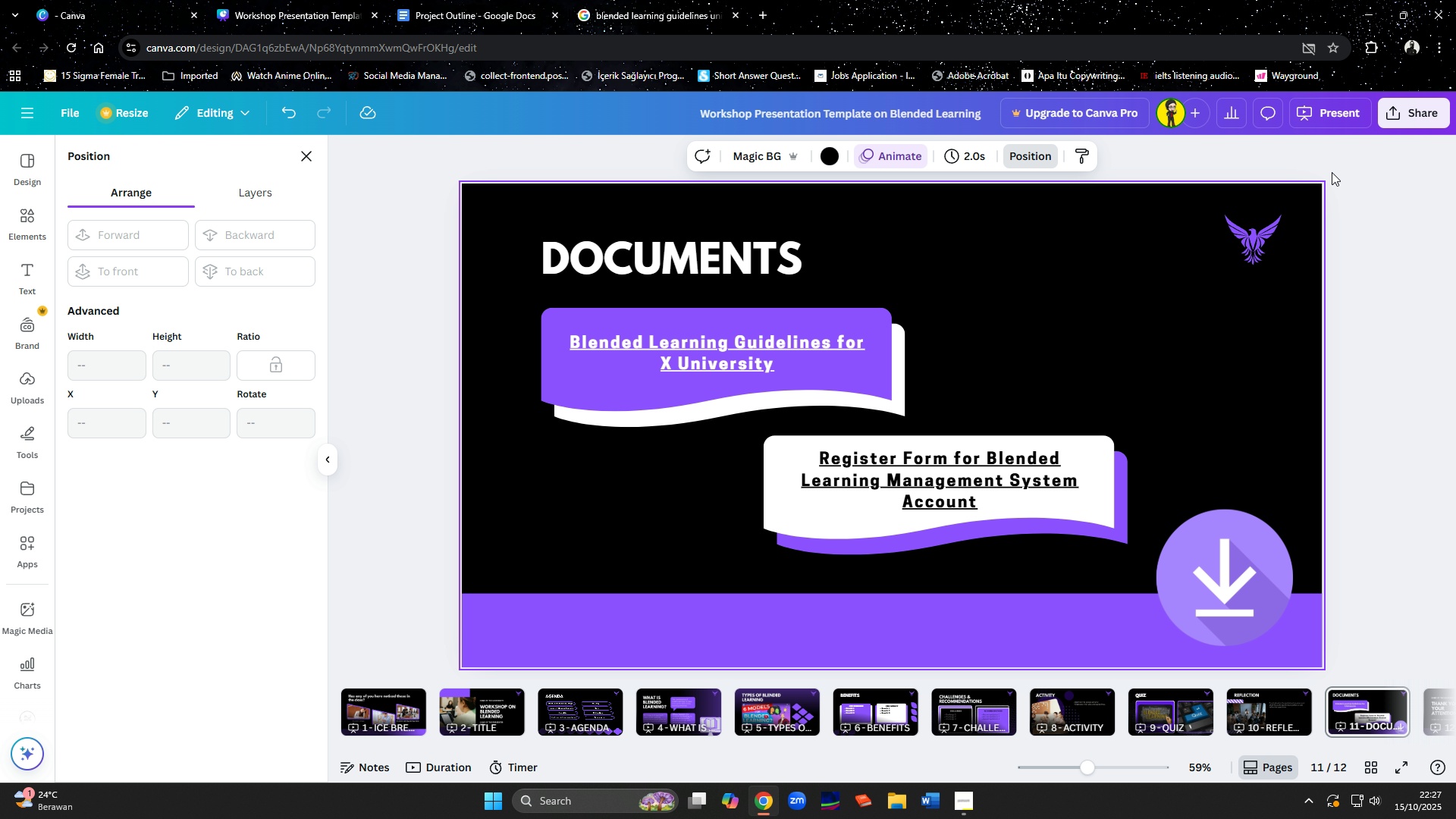 